 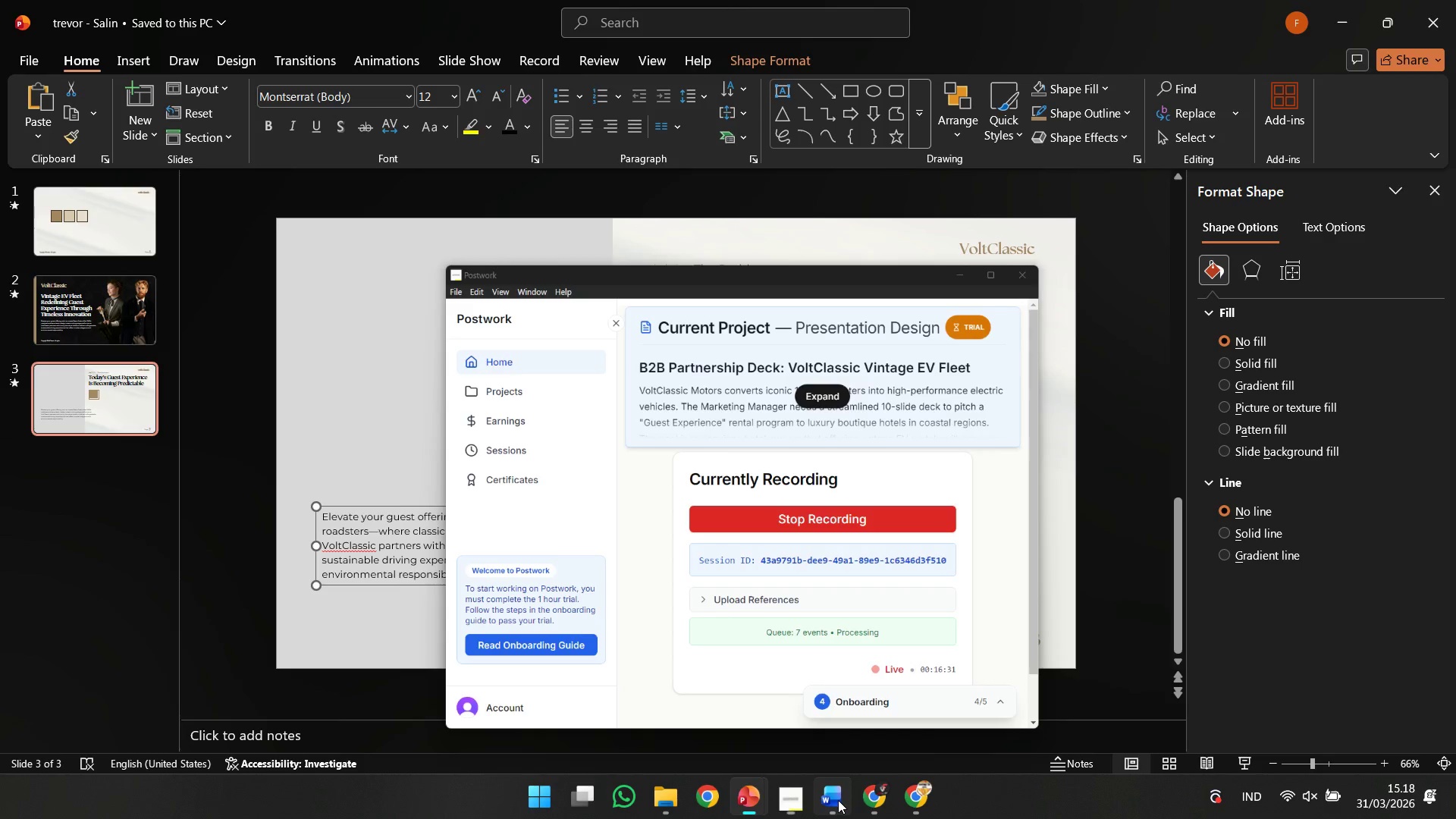 
scroll: coordinate [662, 580], scroll_direction: down, amount: 2.0
 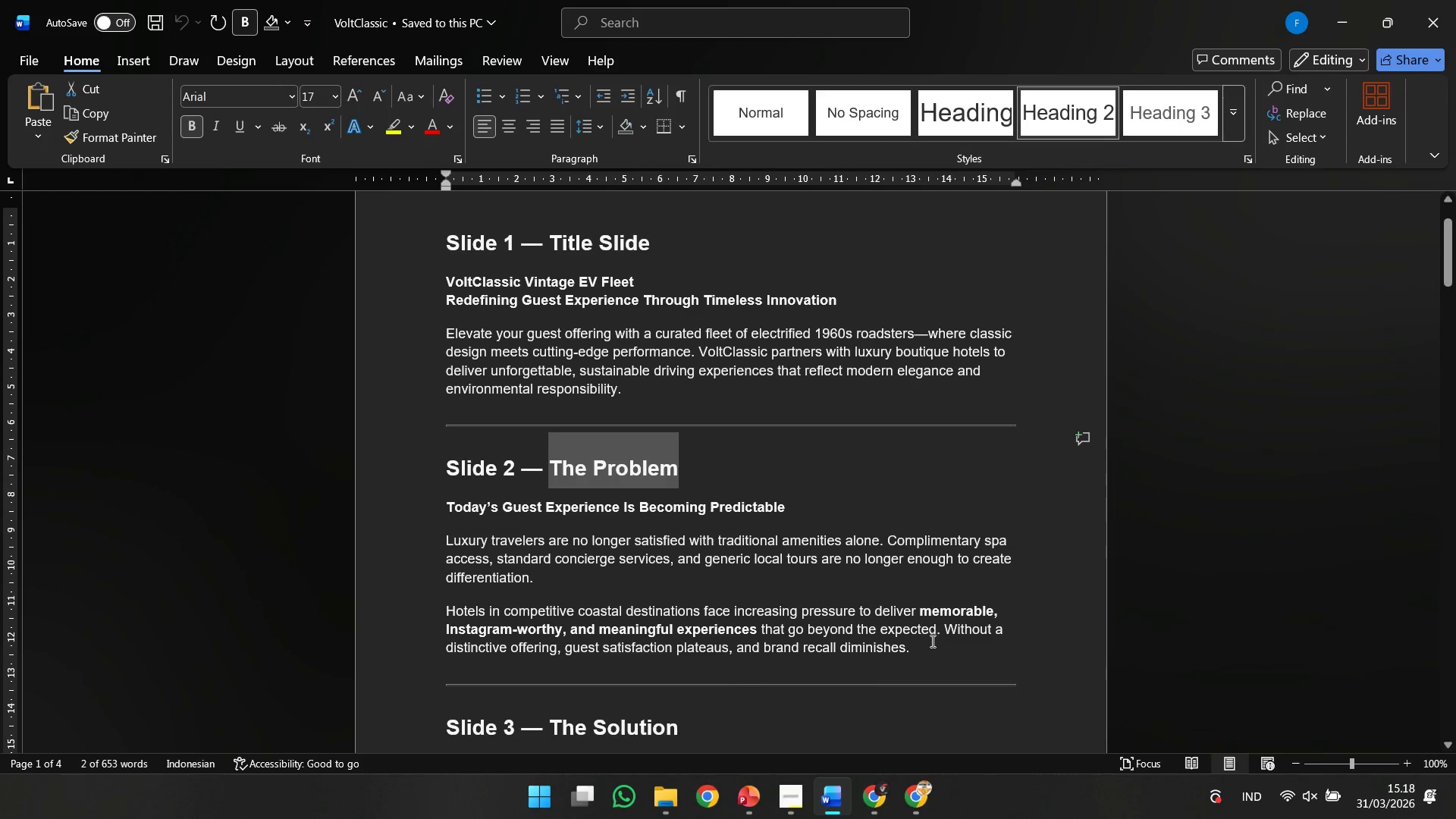 
left_click_drag(start_coordinate=[926, 643], to_coordinate=[436, 544])
 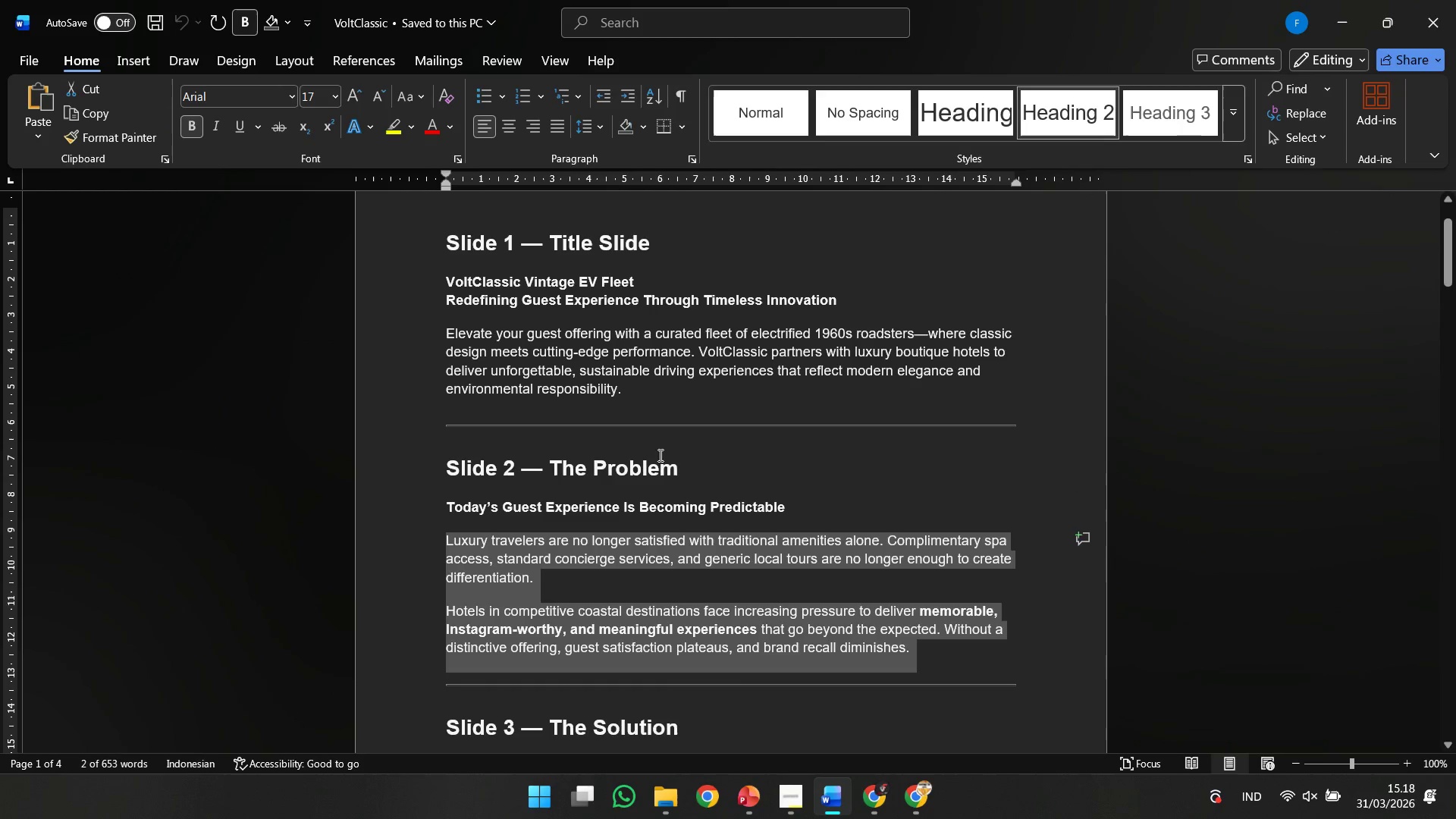 
key(Control+C)
 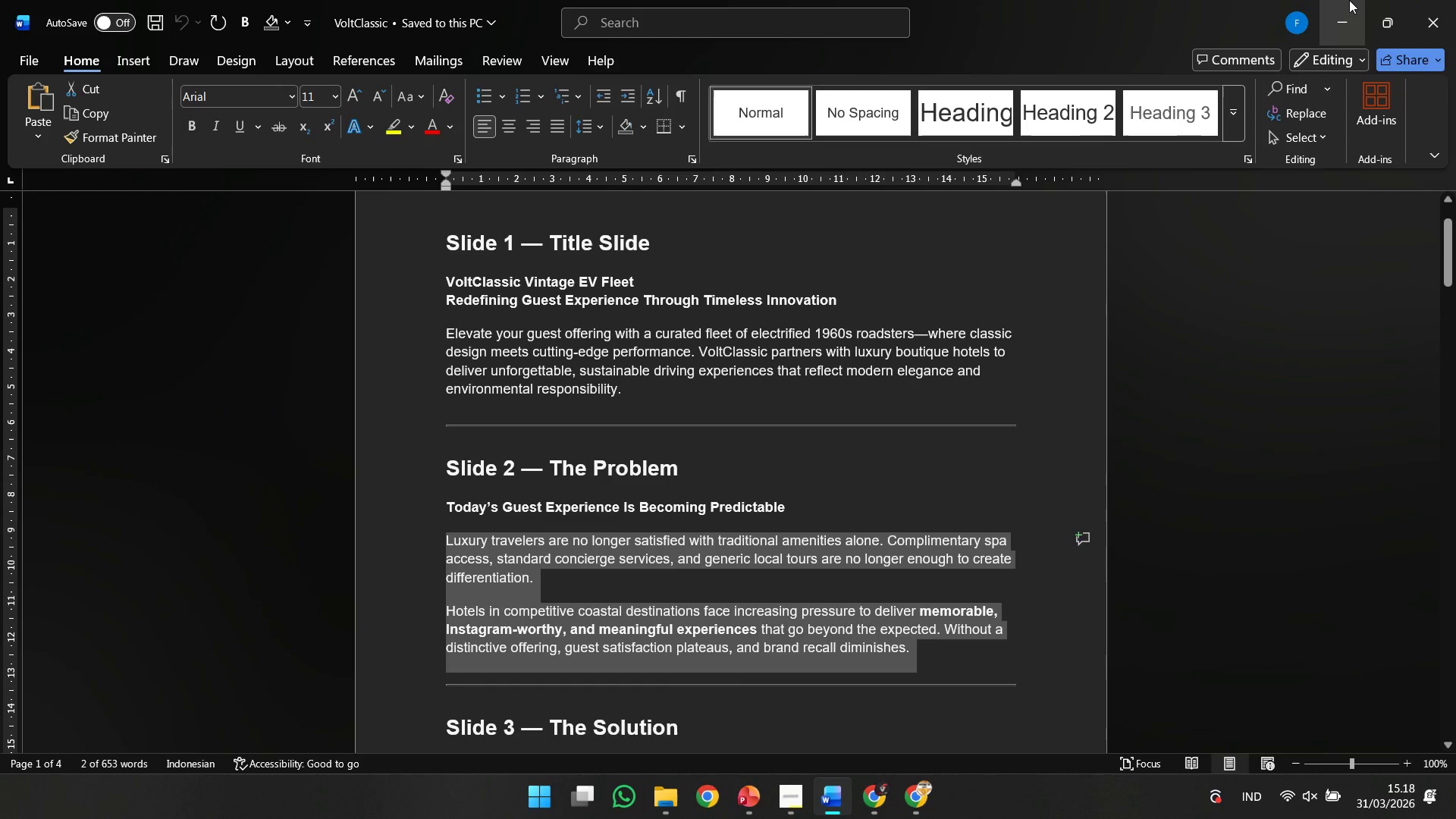 
left_click([1351, 0])
 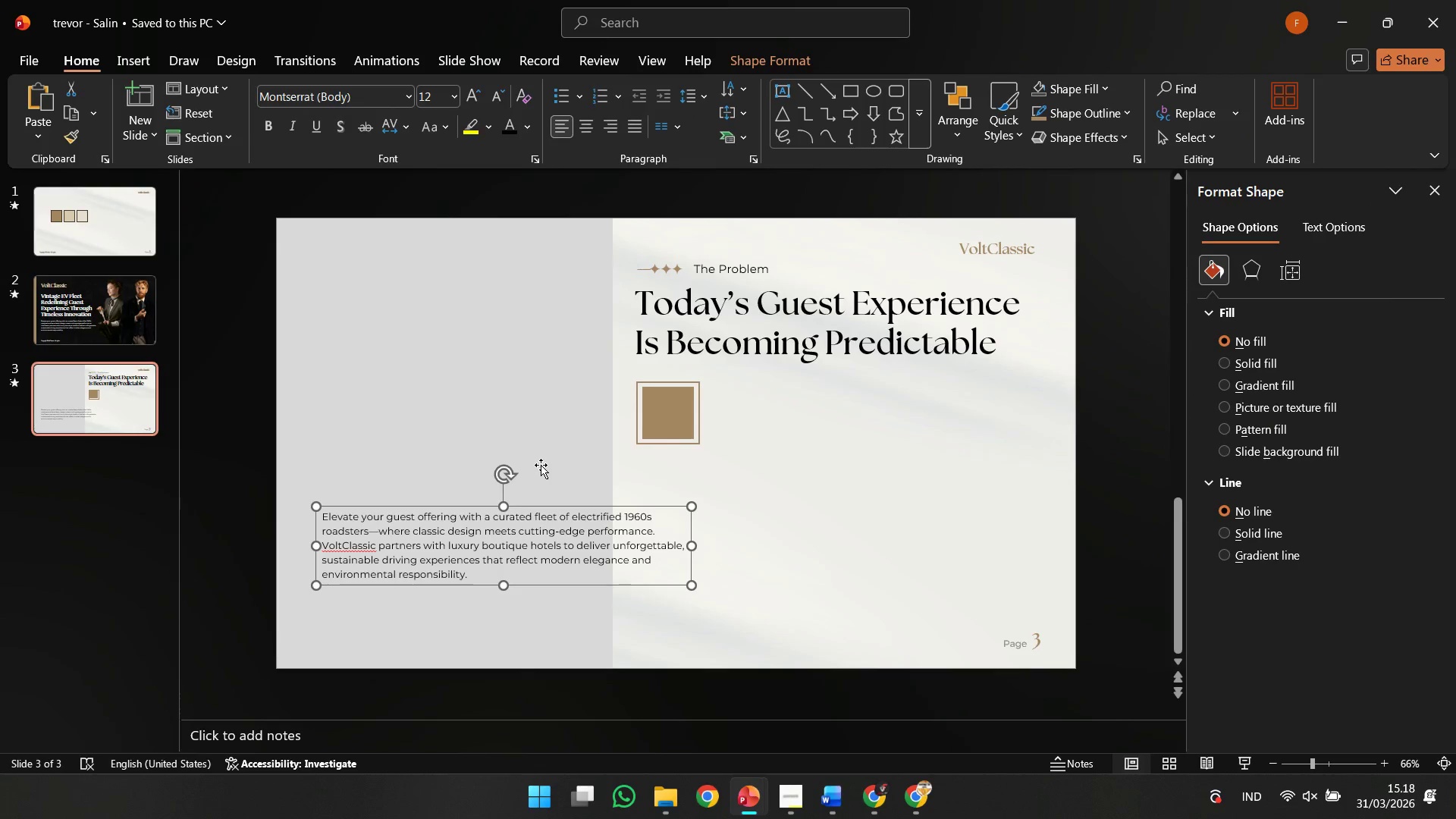 
left_click([516, 518])
 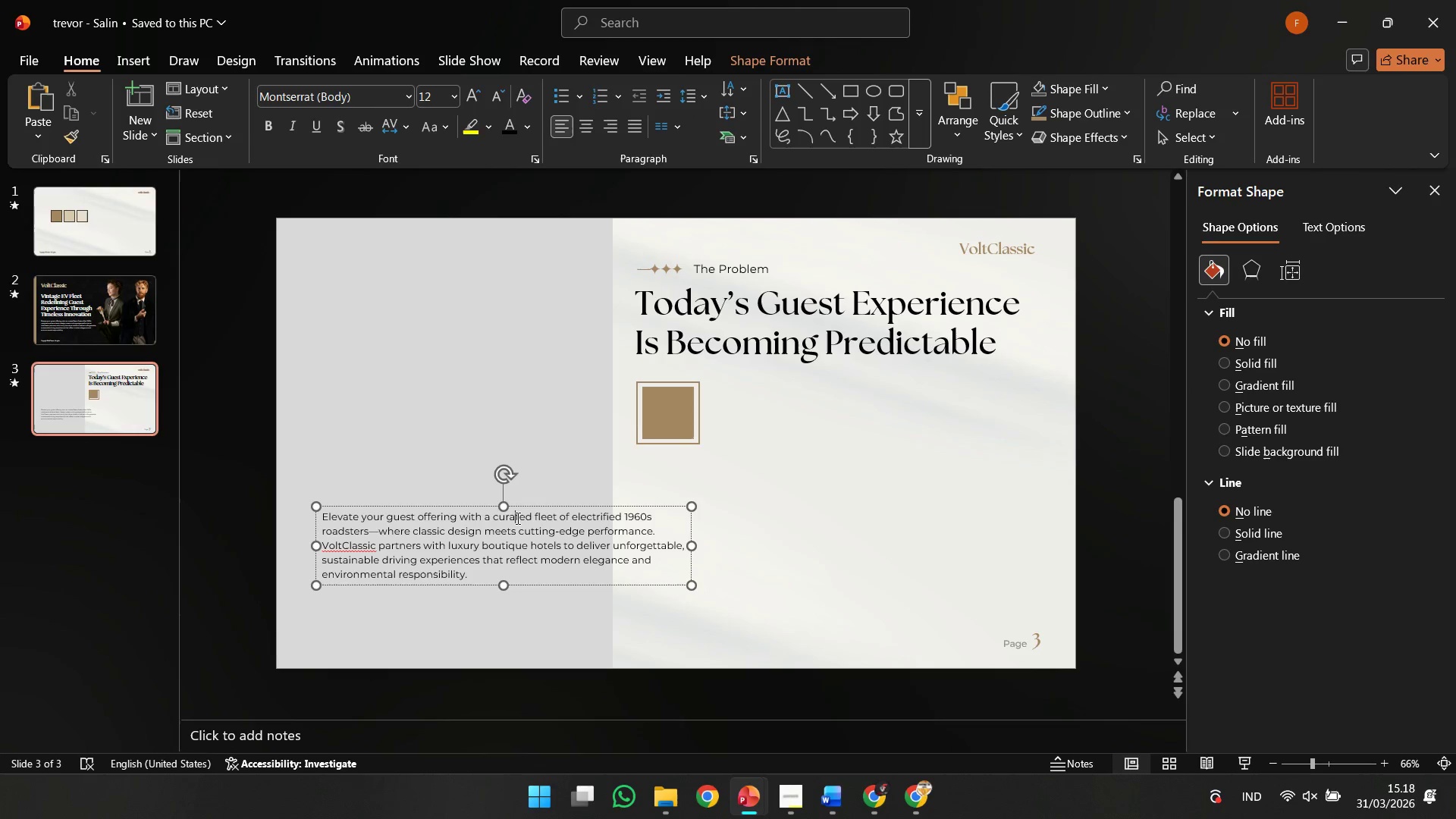 
key(Control+ControlLeft)
 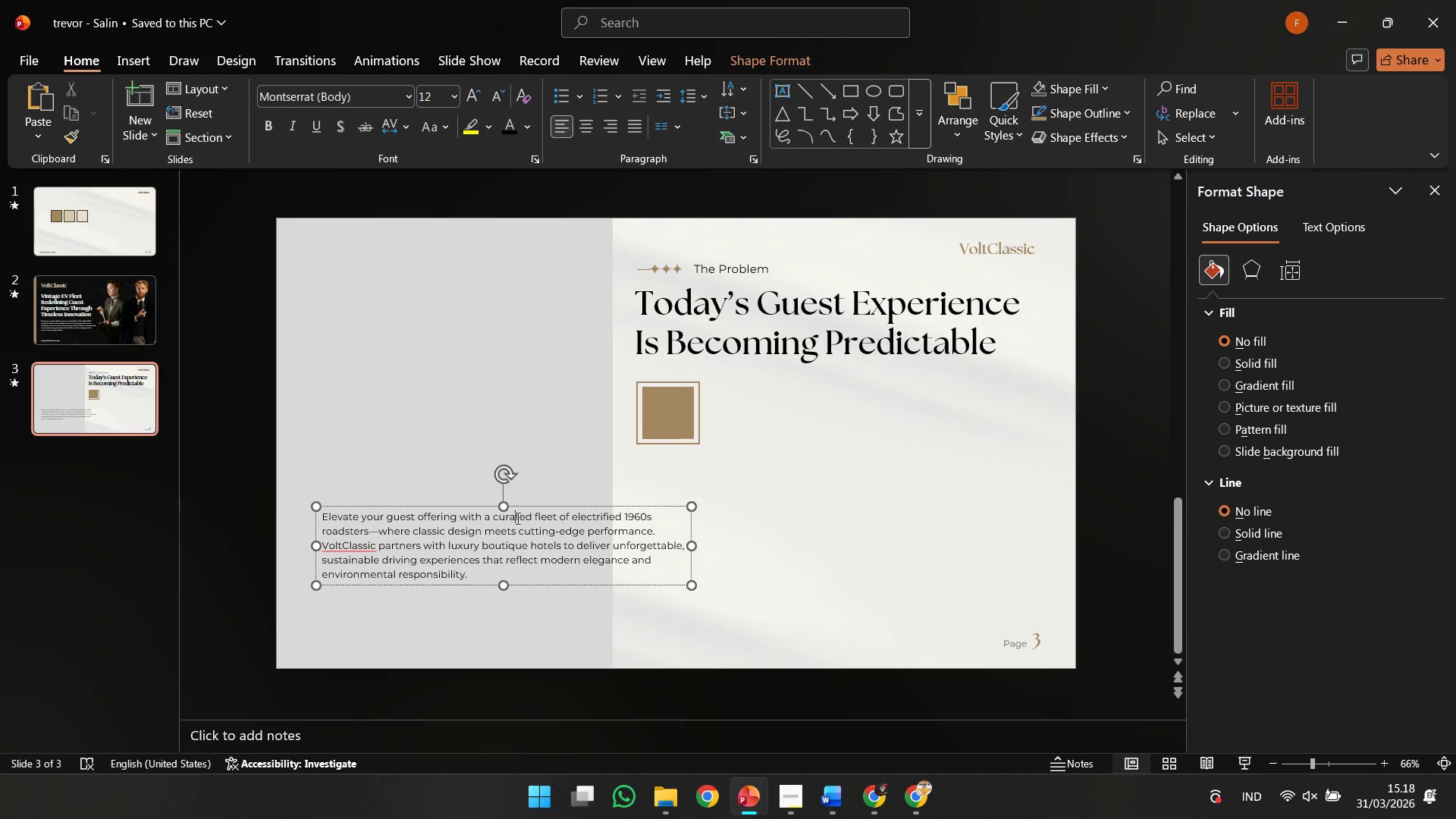 
key(Control+A)
 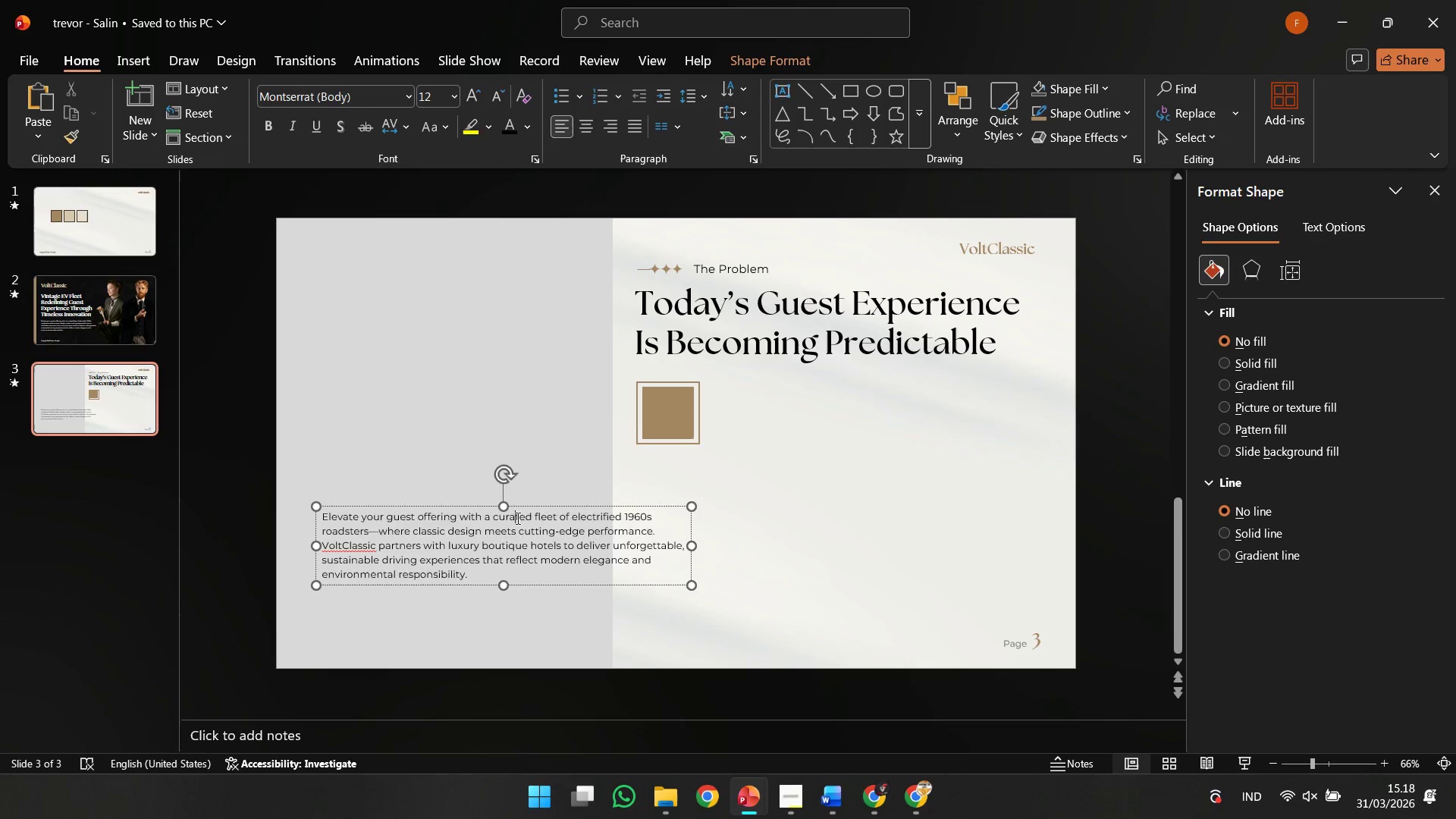 
right_click([516, 518])
 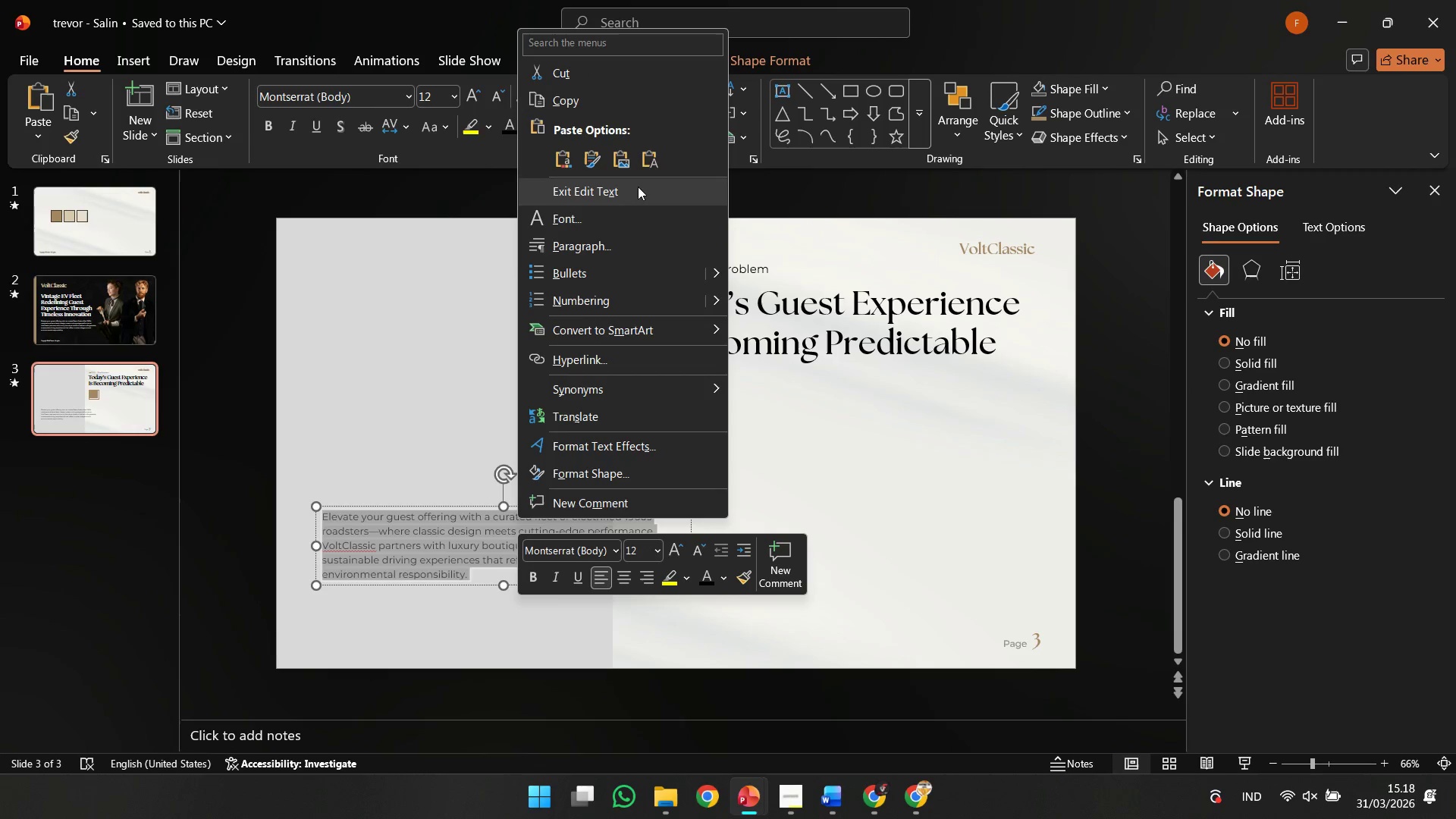 
left_click([645, 165])
 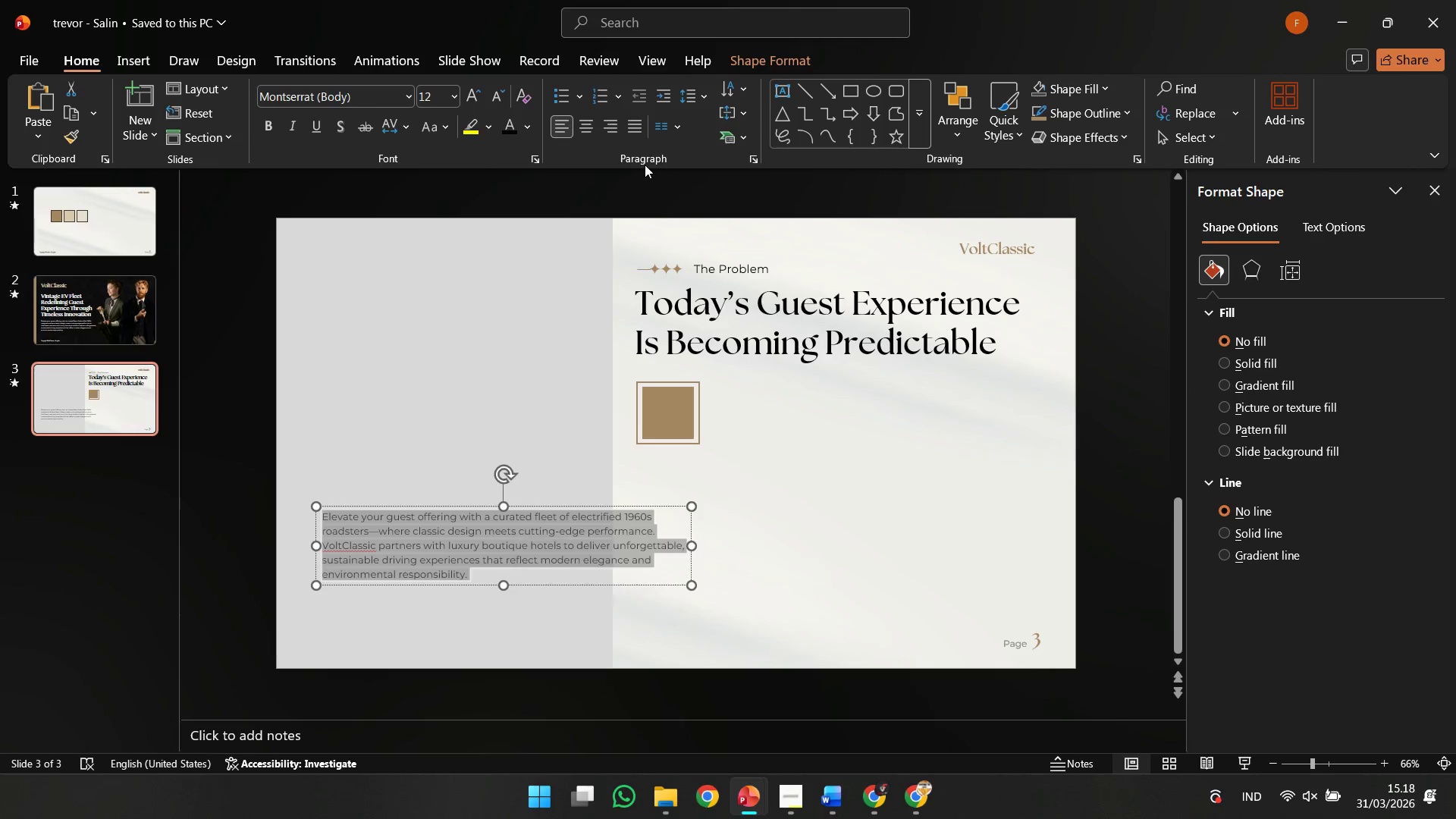 
key(Control+A)
 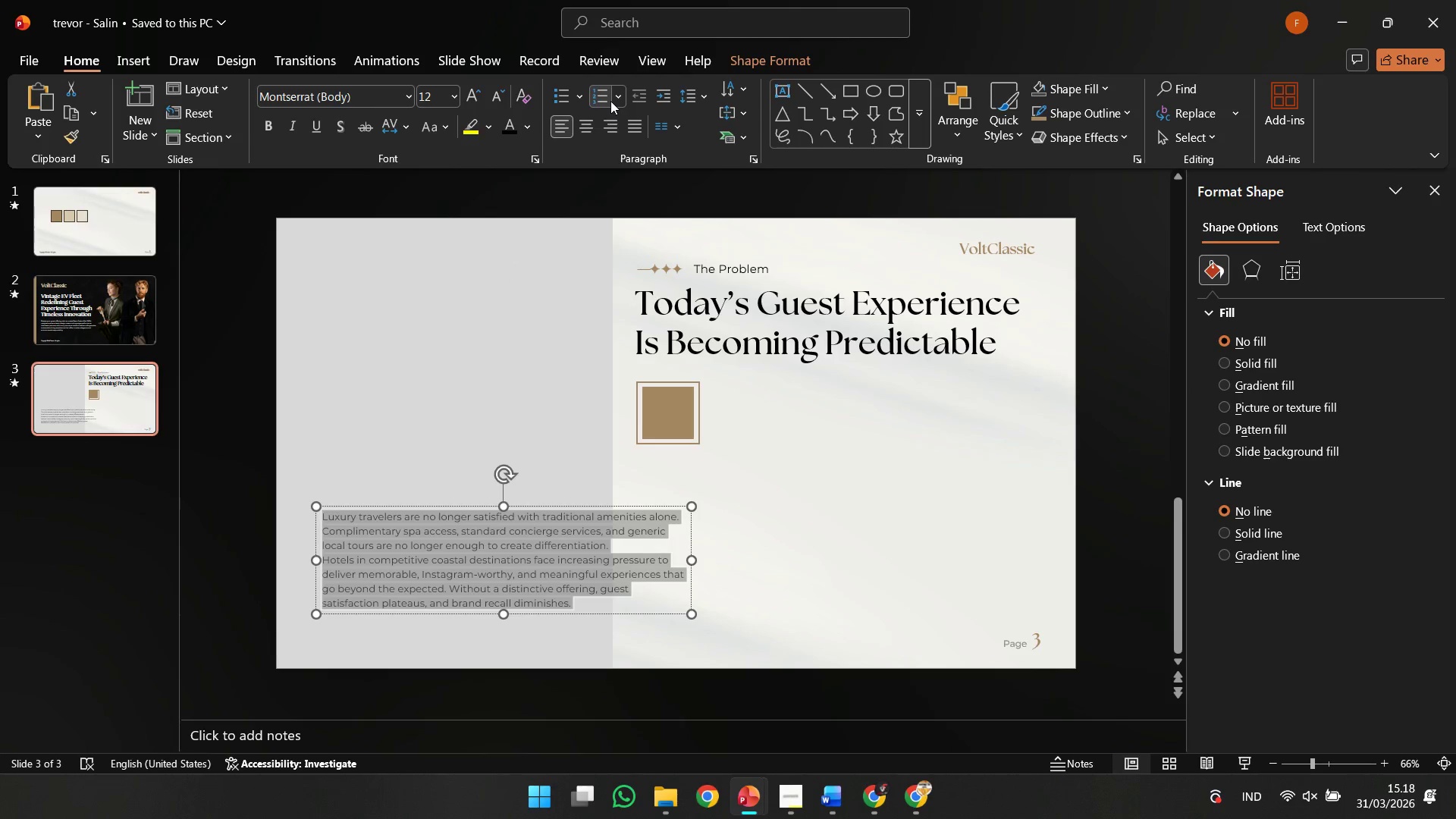 
left_click([698, 106])
 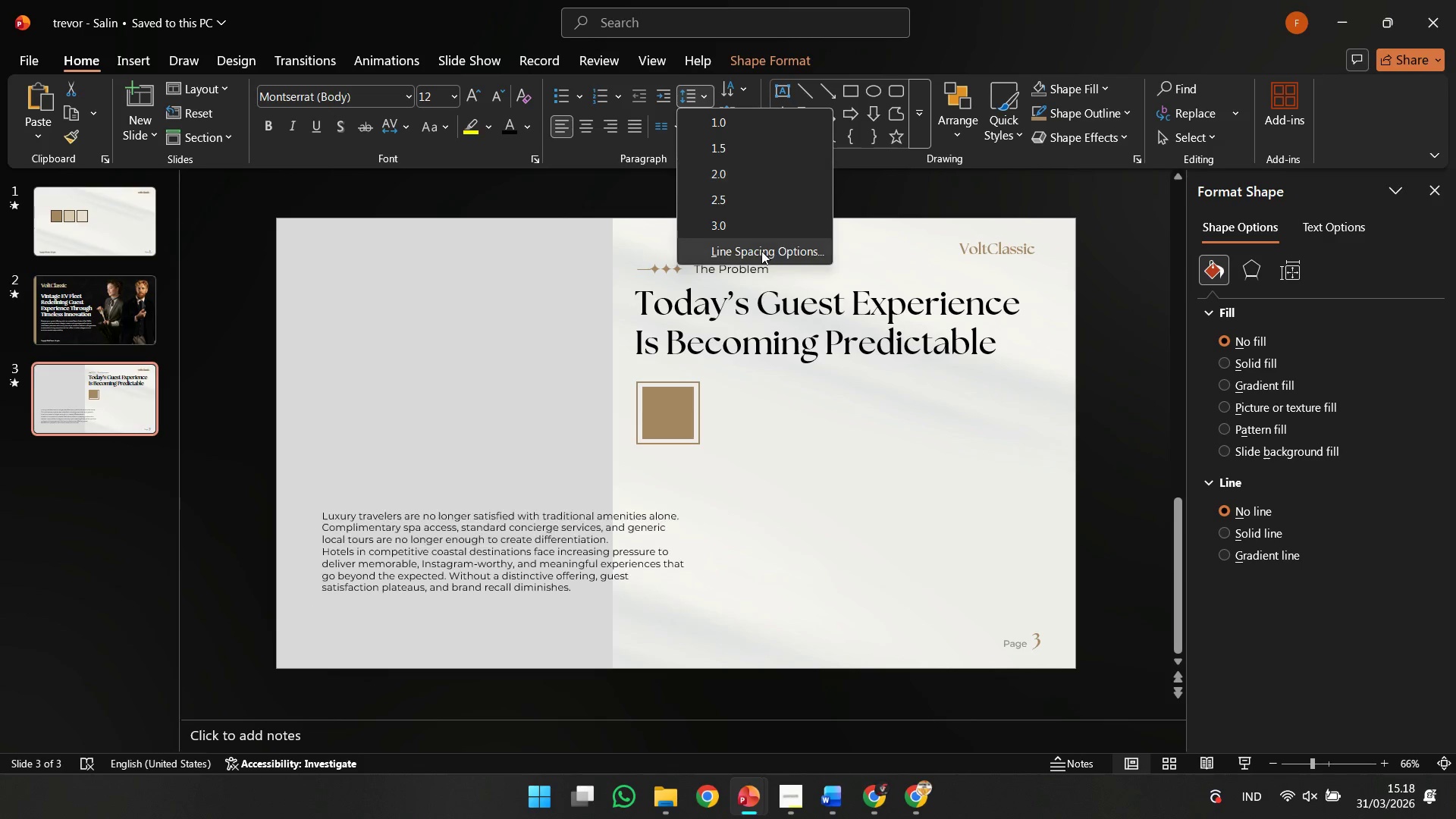 
left_click([761, 251])
 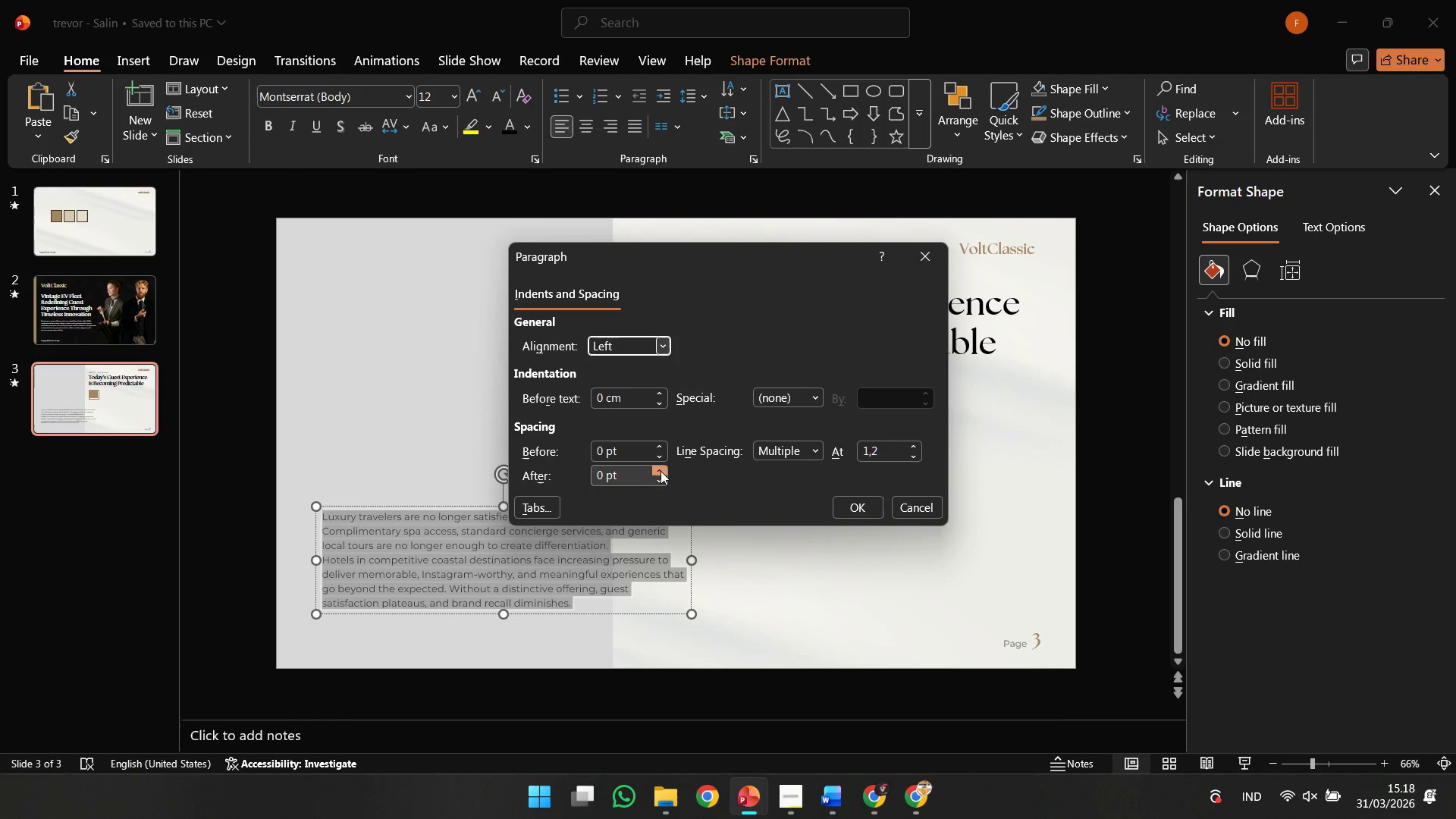 
double_click([661, 471])
 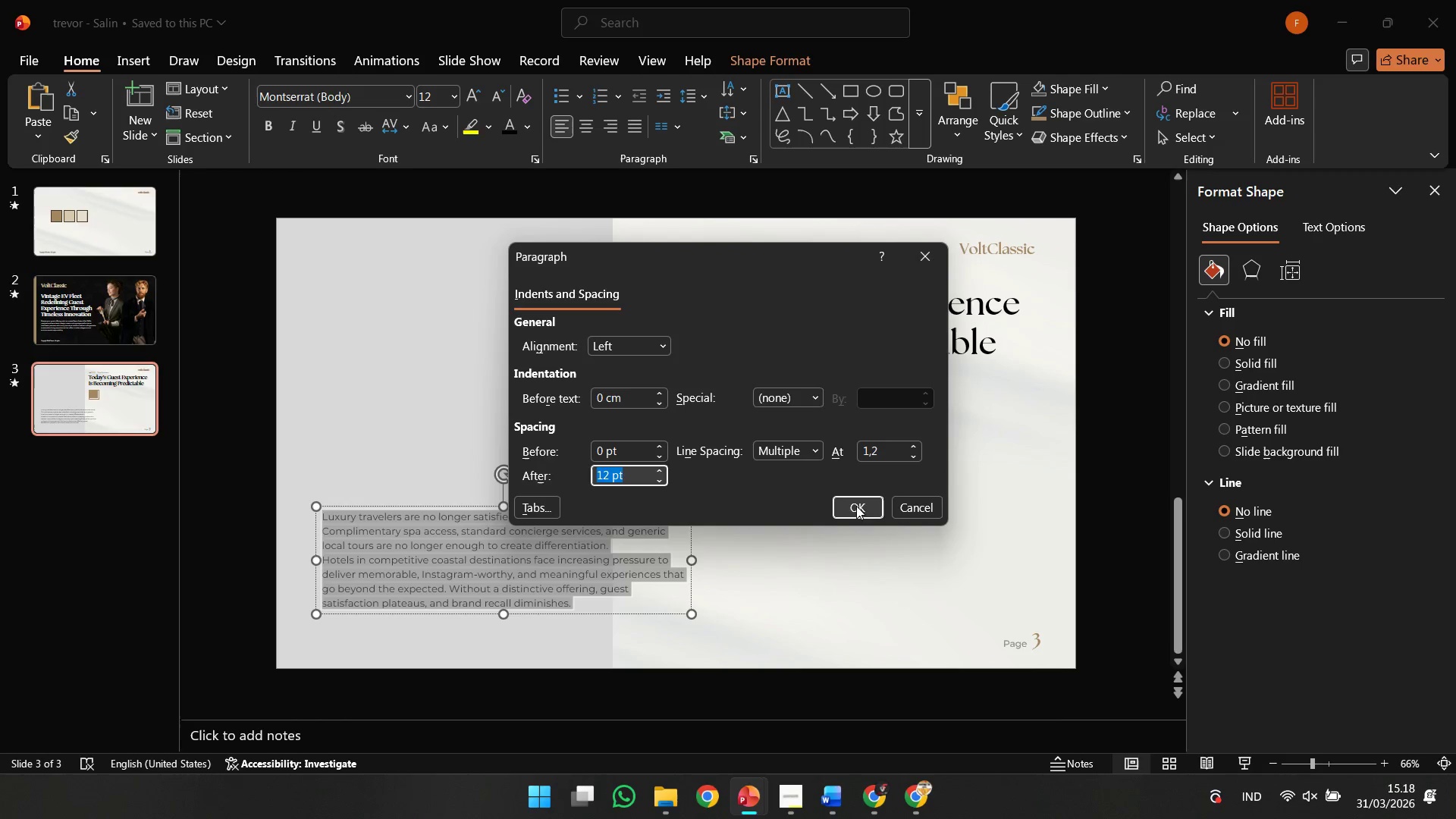 
left_click([861, 509])
 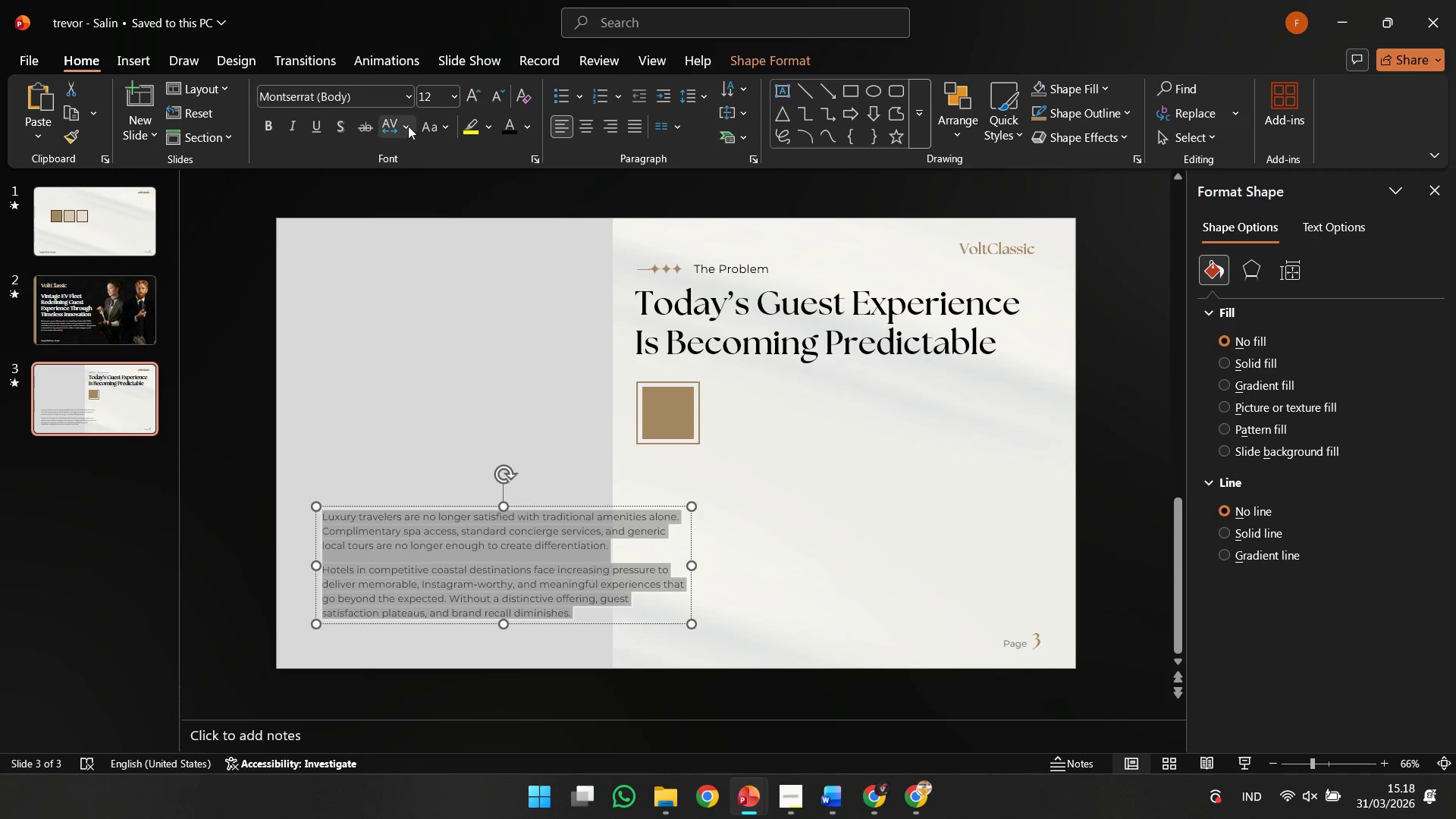 
left_click([475, 98])
 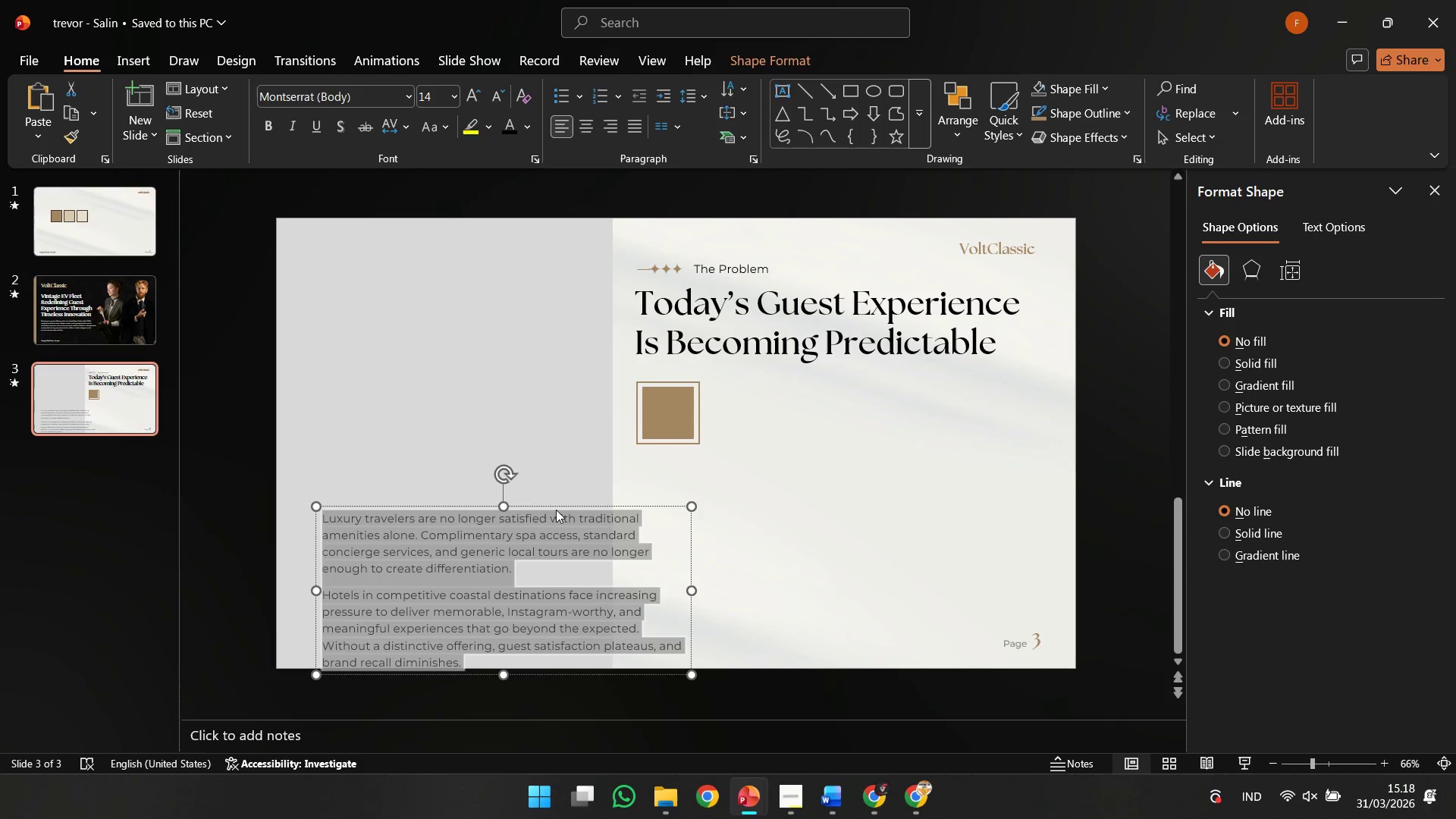 
left_click_drag(start_coordinate=[557, 507], to_coordinate=[869, 454])
 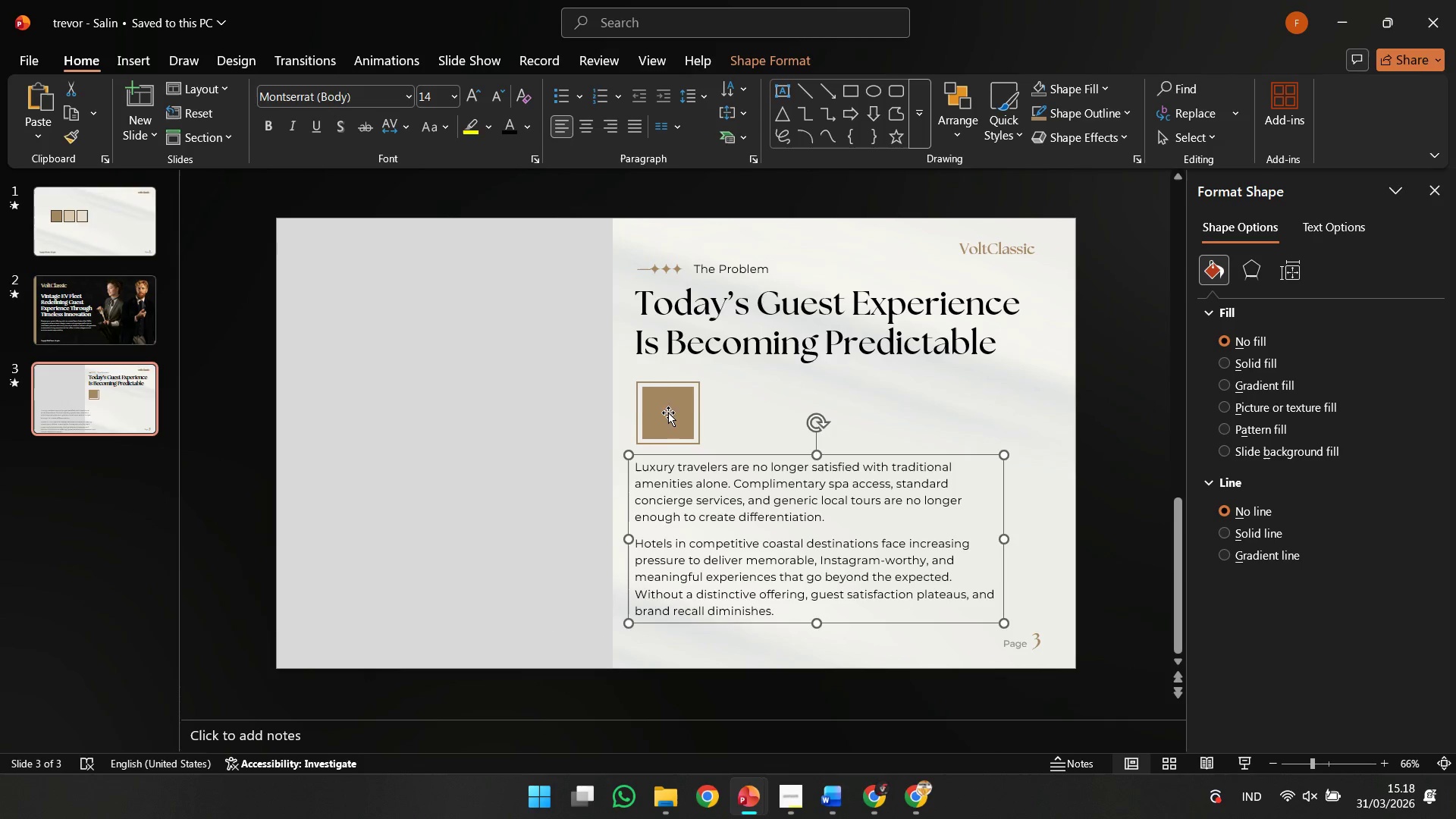 
left_click([667, 413])
 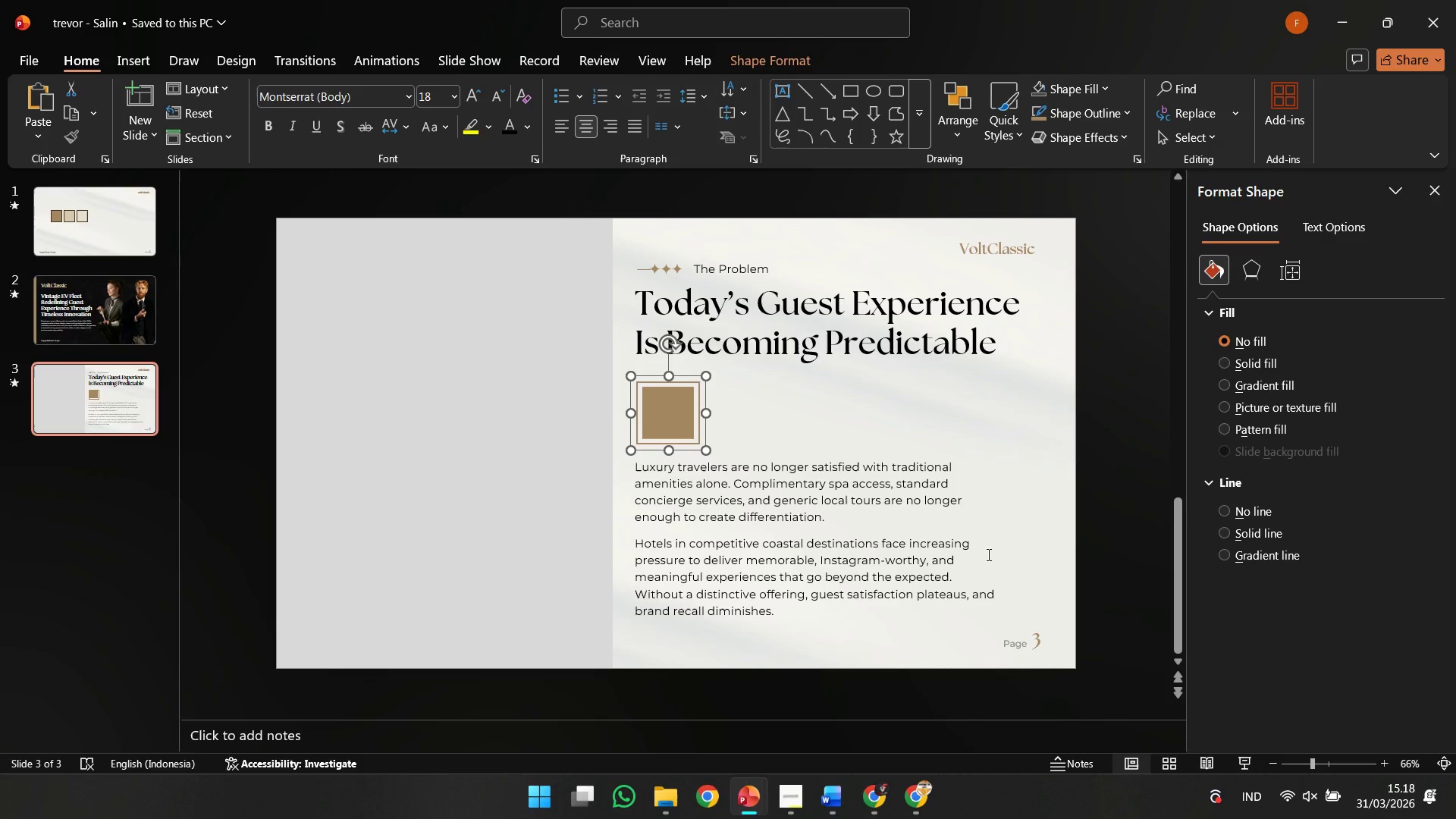 
left_click([974, 563])
 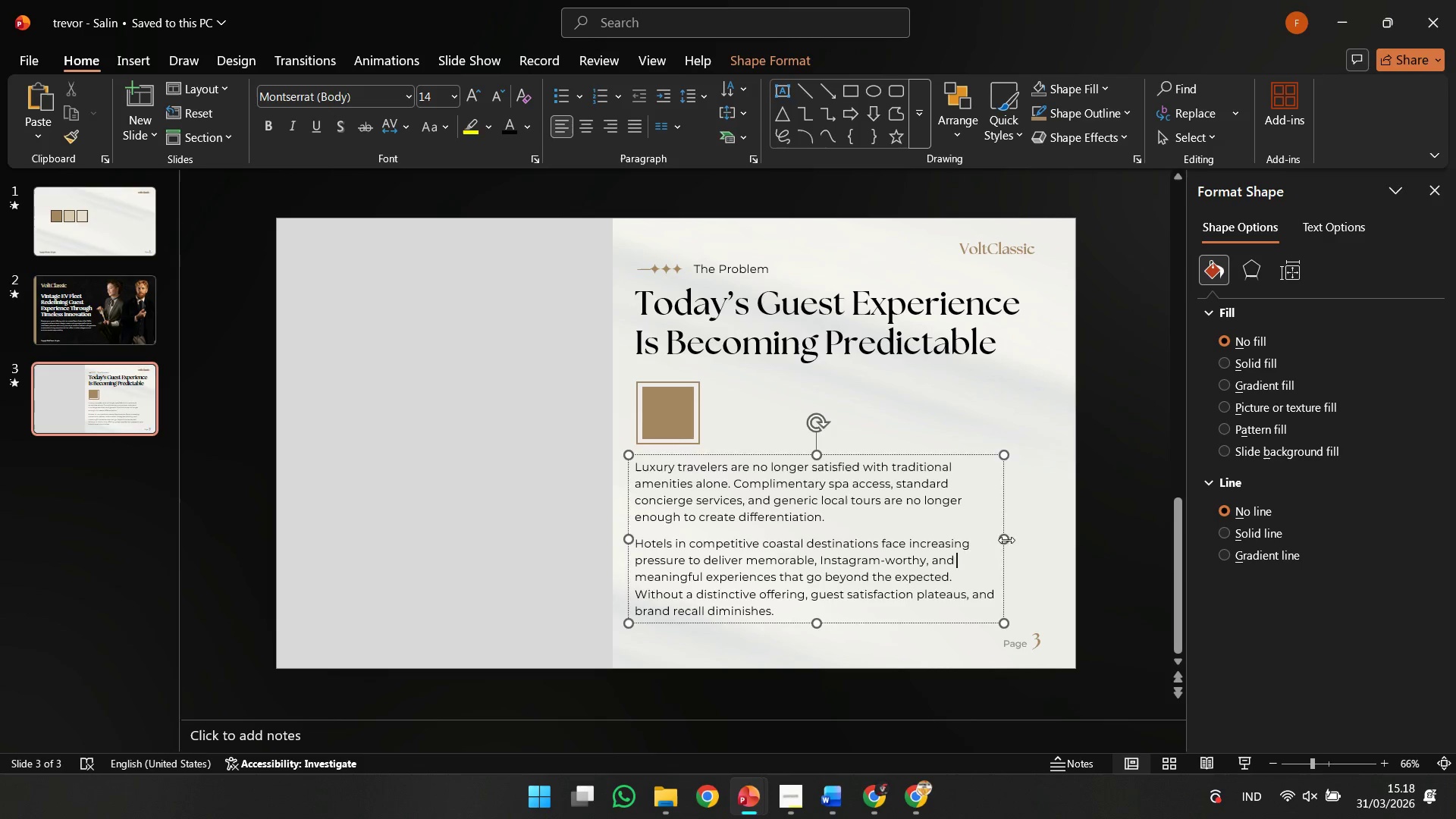 
left_click_drag(start_coordinate=[1006, 540], to_coordinate=[1031, 554])
 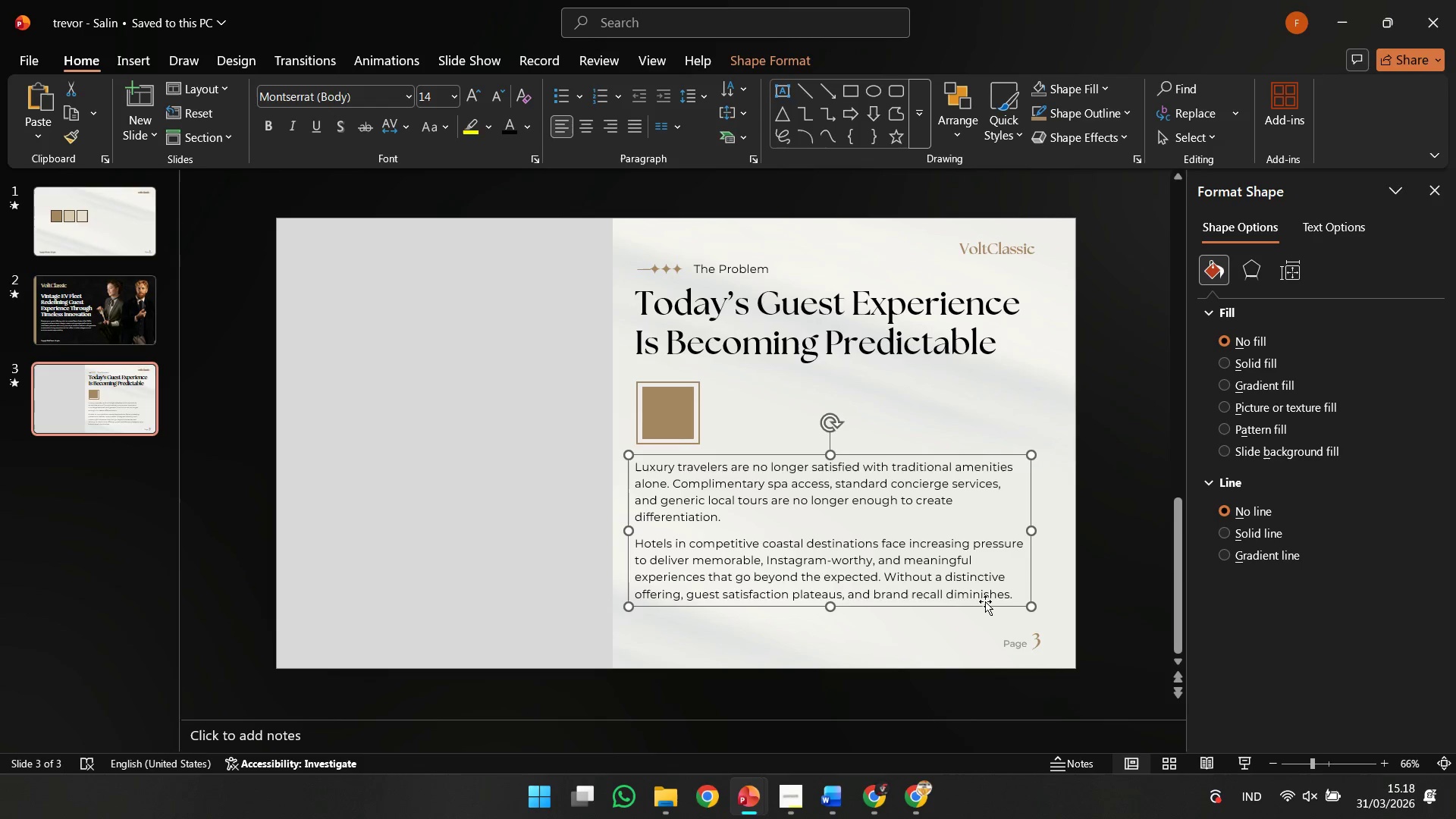 
hold_key(key=ShiftLeft, duration=0.84)
left_click_drag(start_coordinate=[981, 604], to_coordinate=[981, 610])
 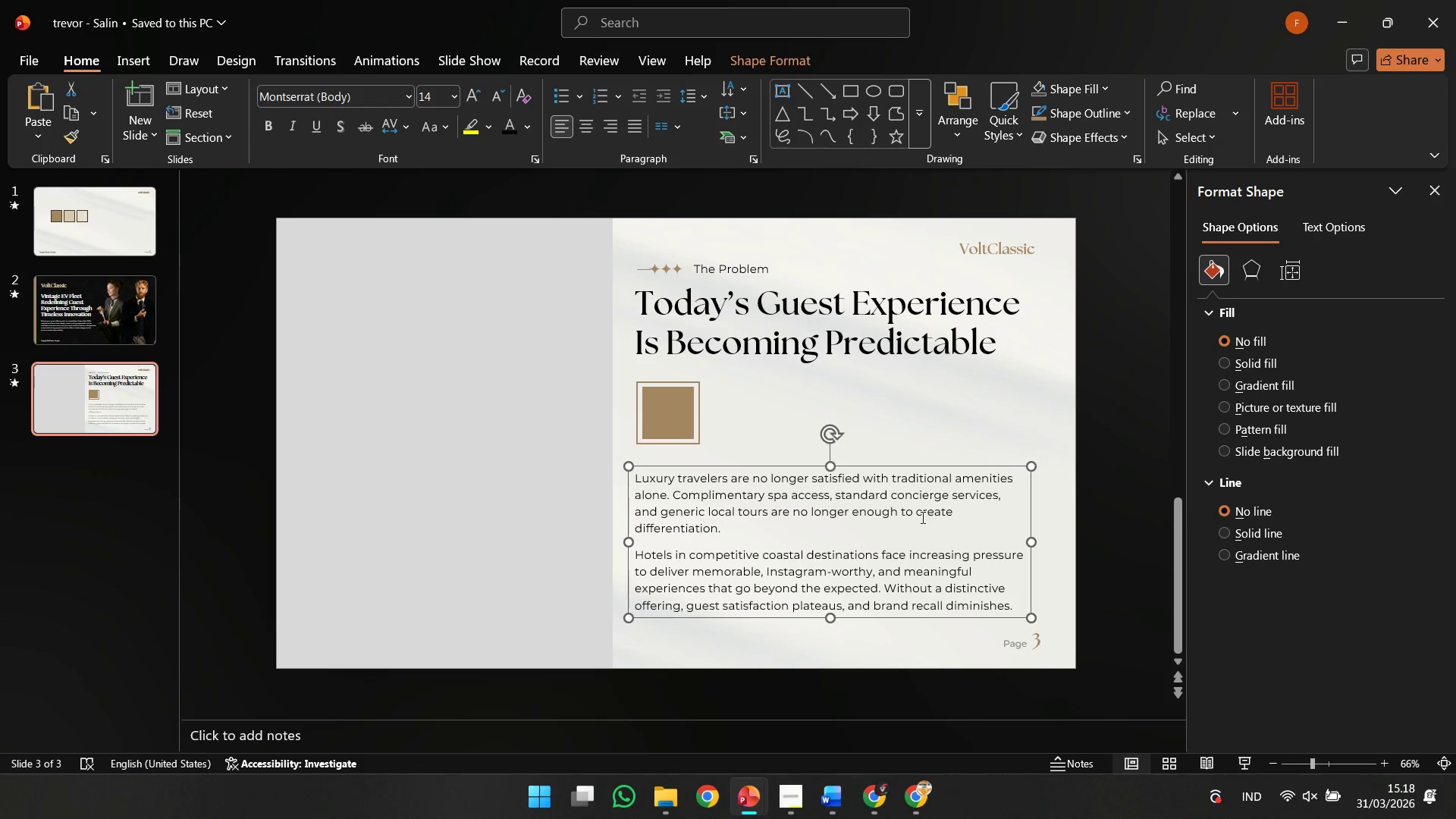 
key(Control+ControlLeft)
 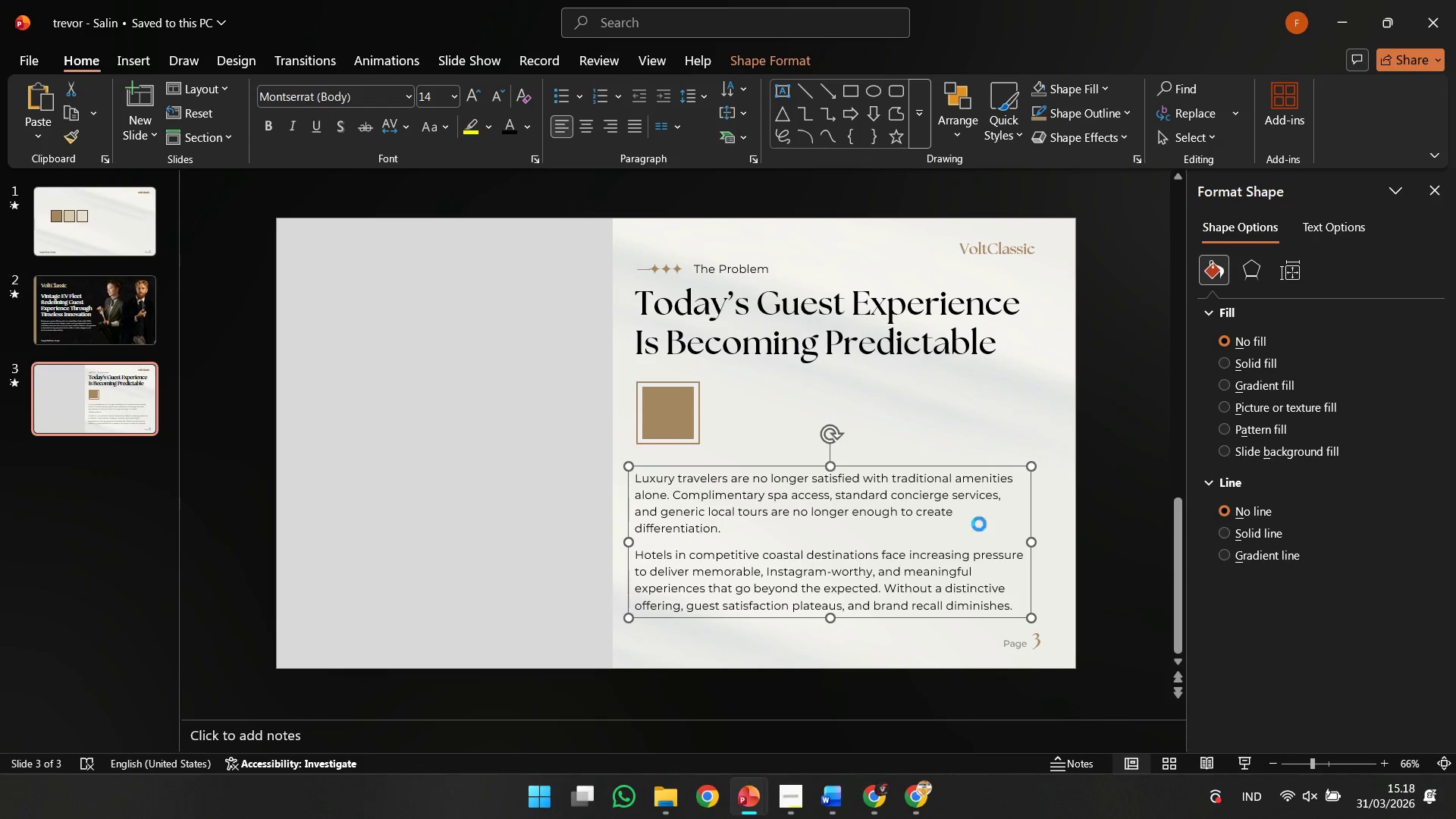 
key(Control+Z)
 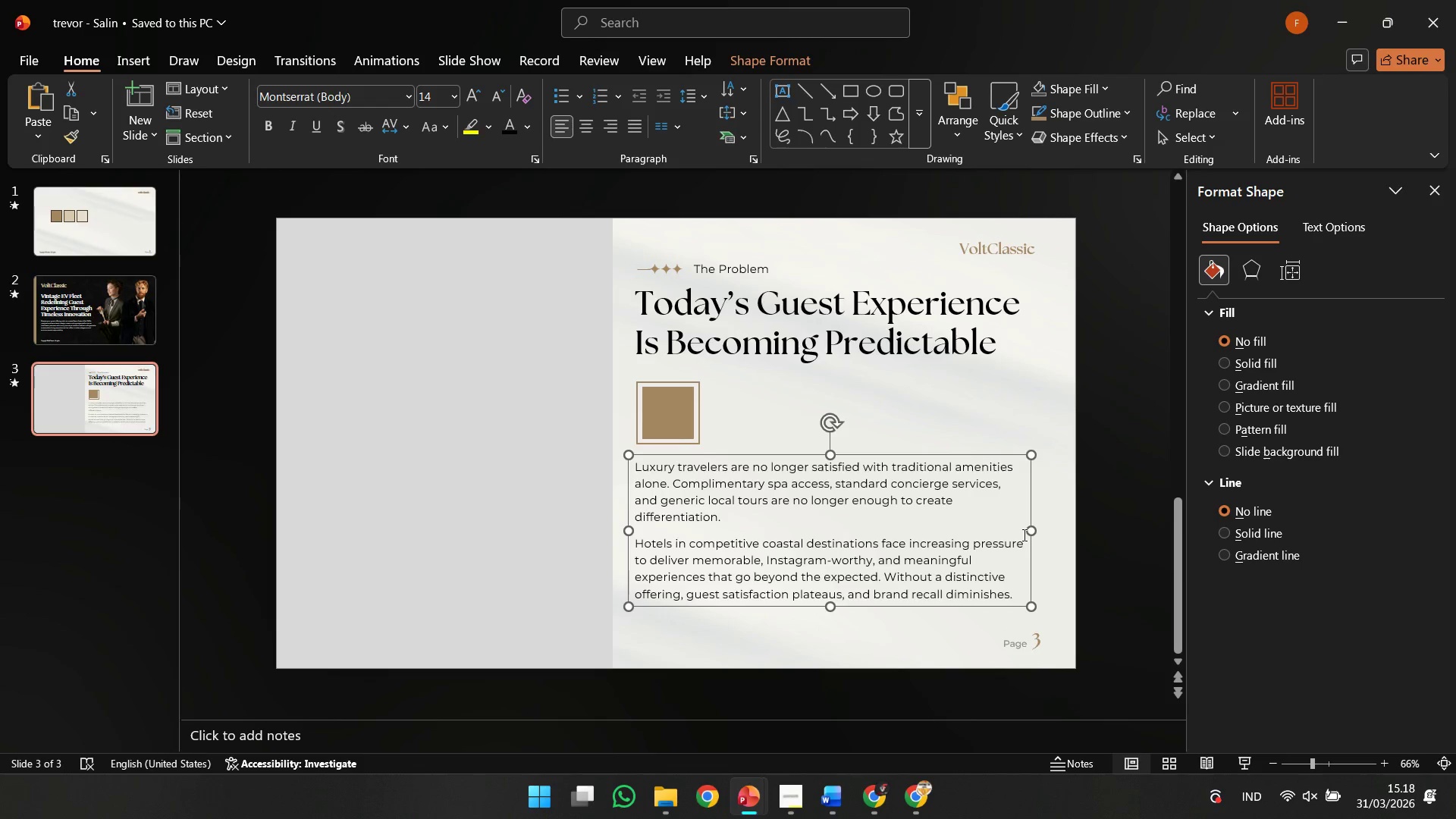 
left_click_drag(start_coordinate=[1023, 535], to_coordinate=[1034, 534])
 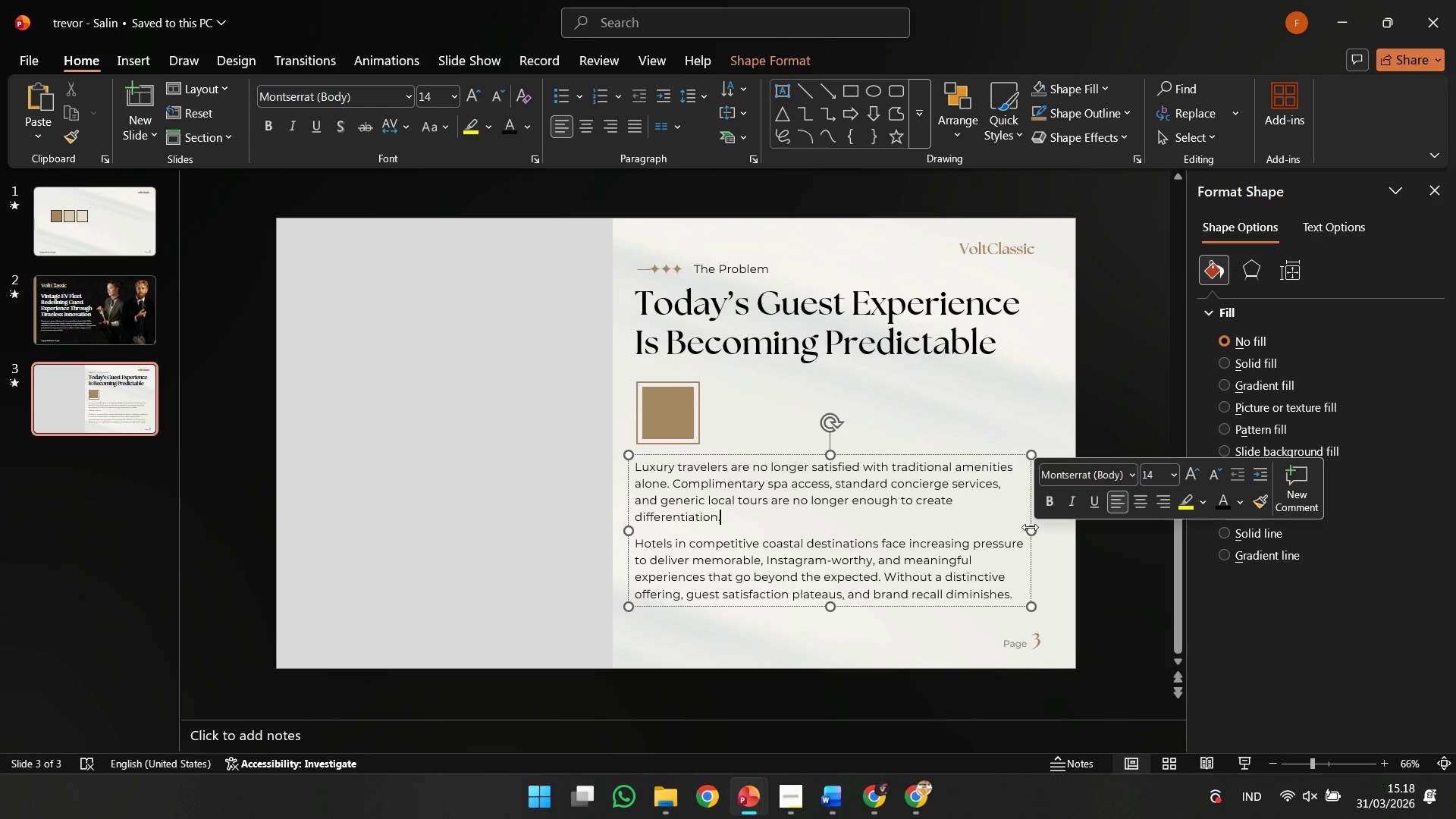 
left_click_drag(start_coordinate=[1030, 527], to_coordinate=[1031, 539])
 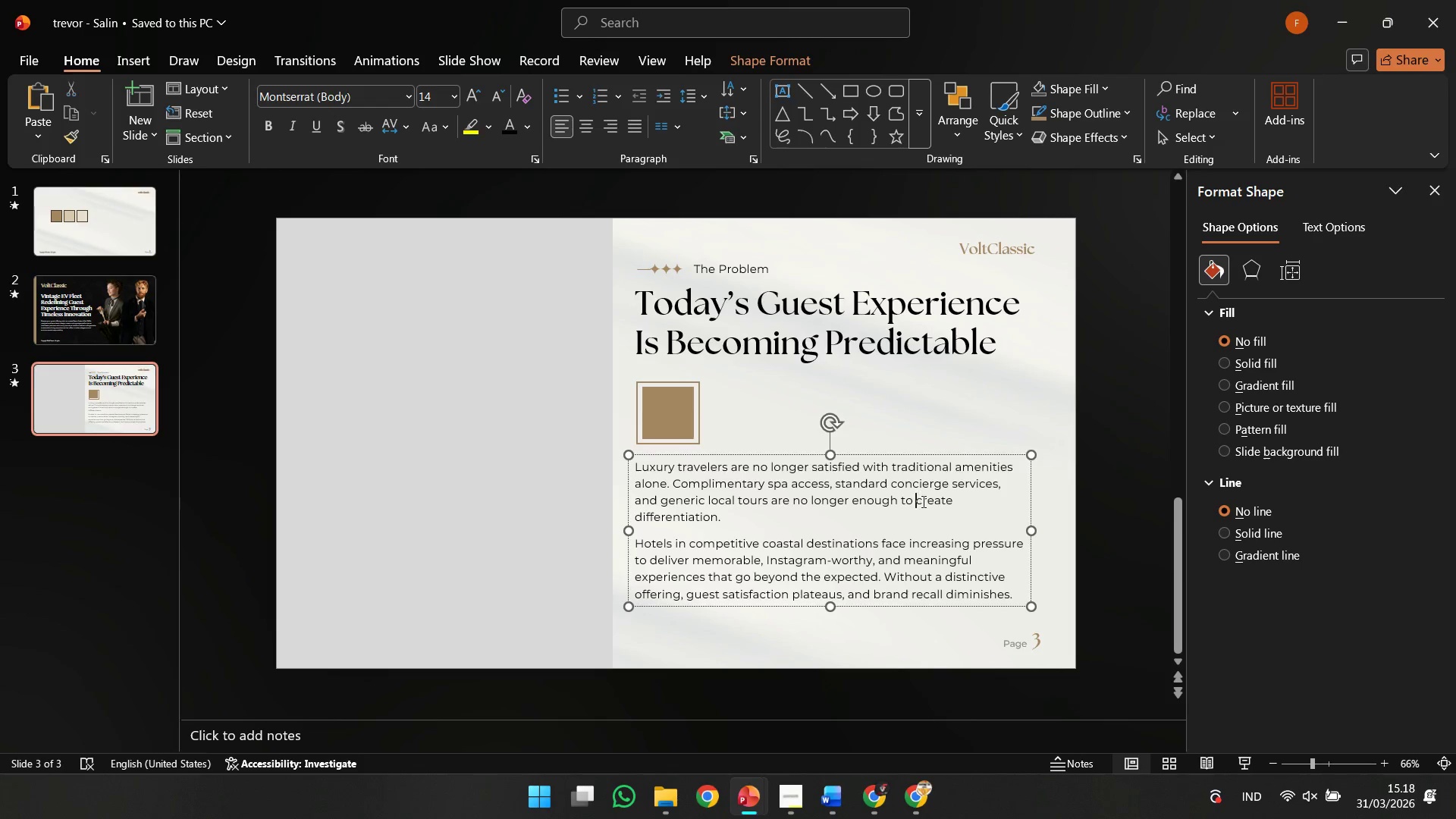 
key(Shift+Enter)
 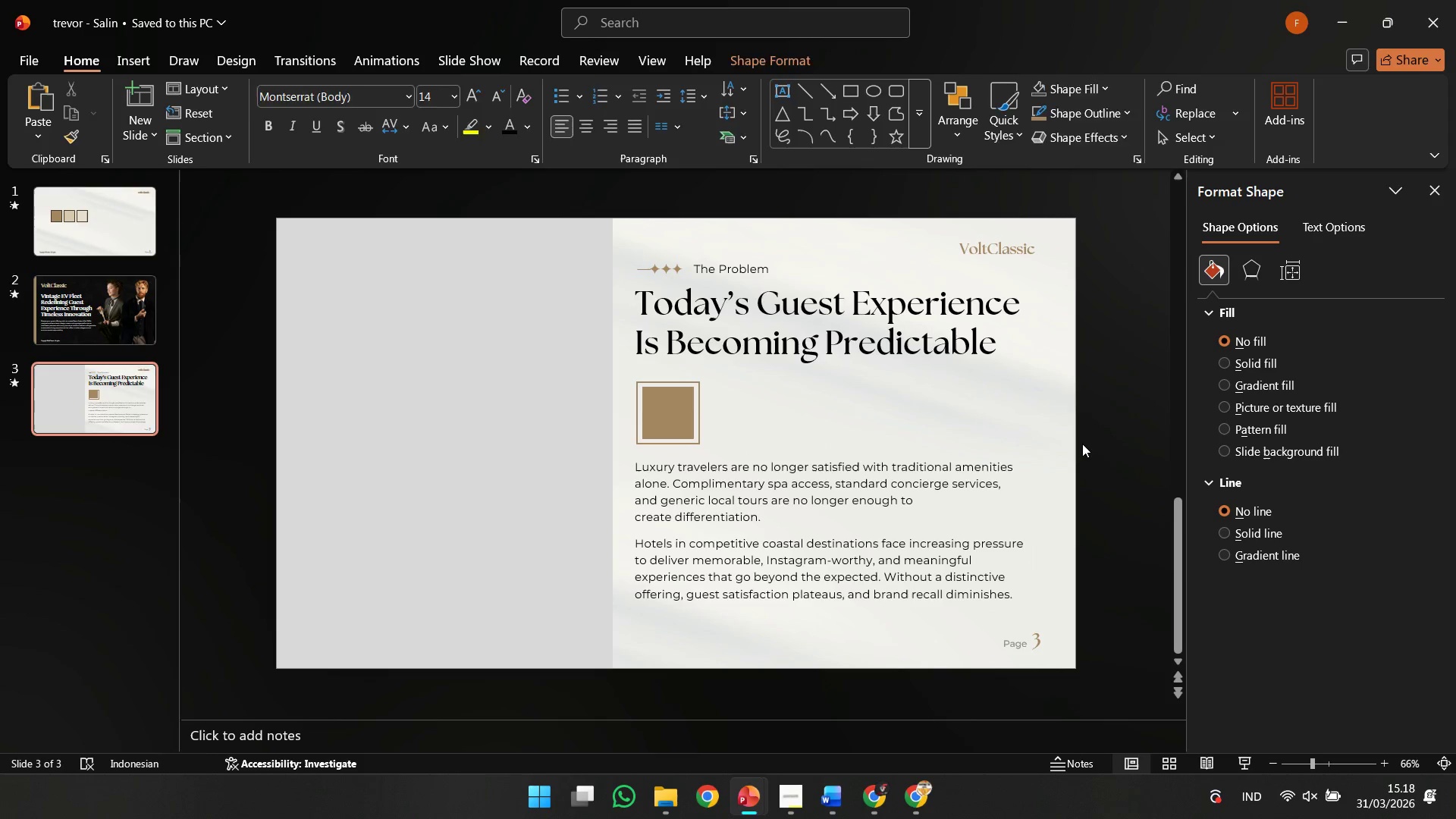 
double_click([987, 572])
 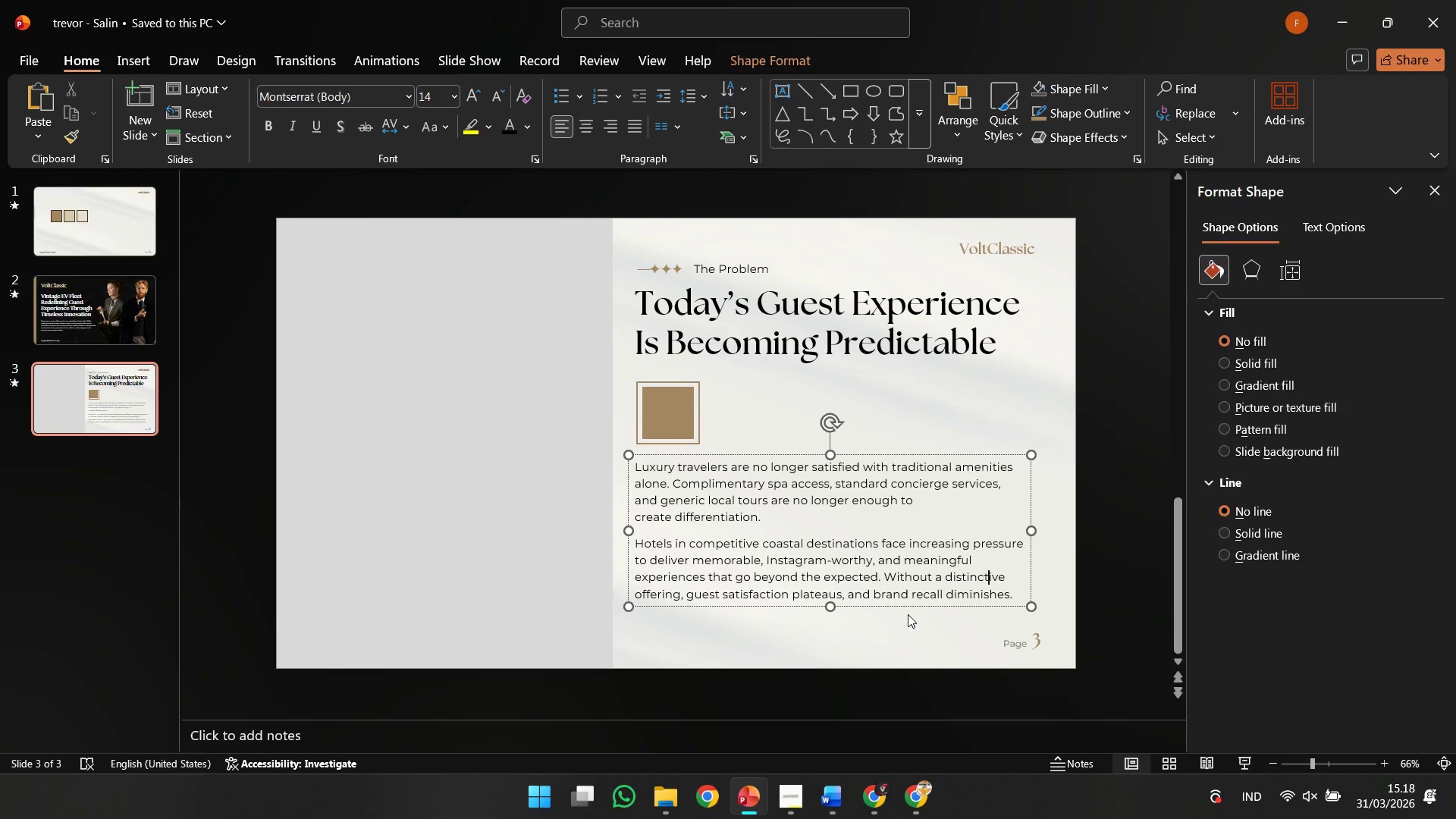 
hold_key(key=ShiftLeft, duration=0.69)
left_click_drag(start_coordinate=[906, 608], to_coordinate=[907, 615])
 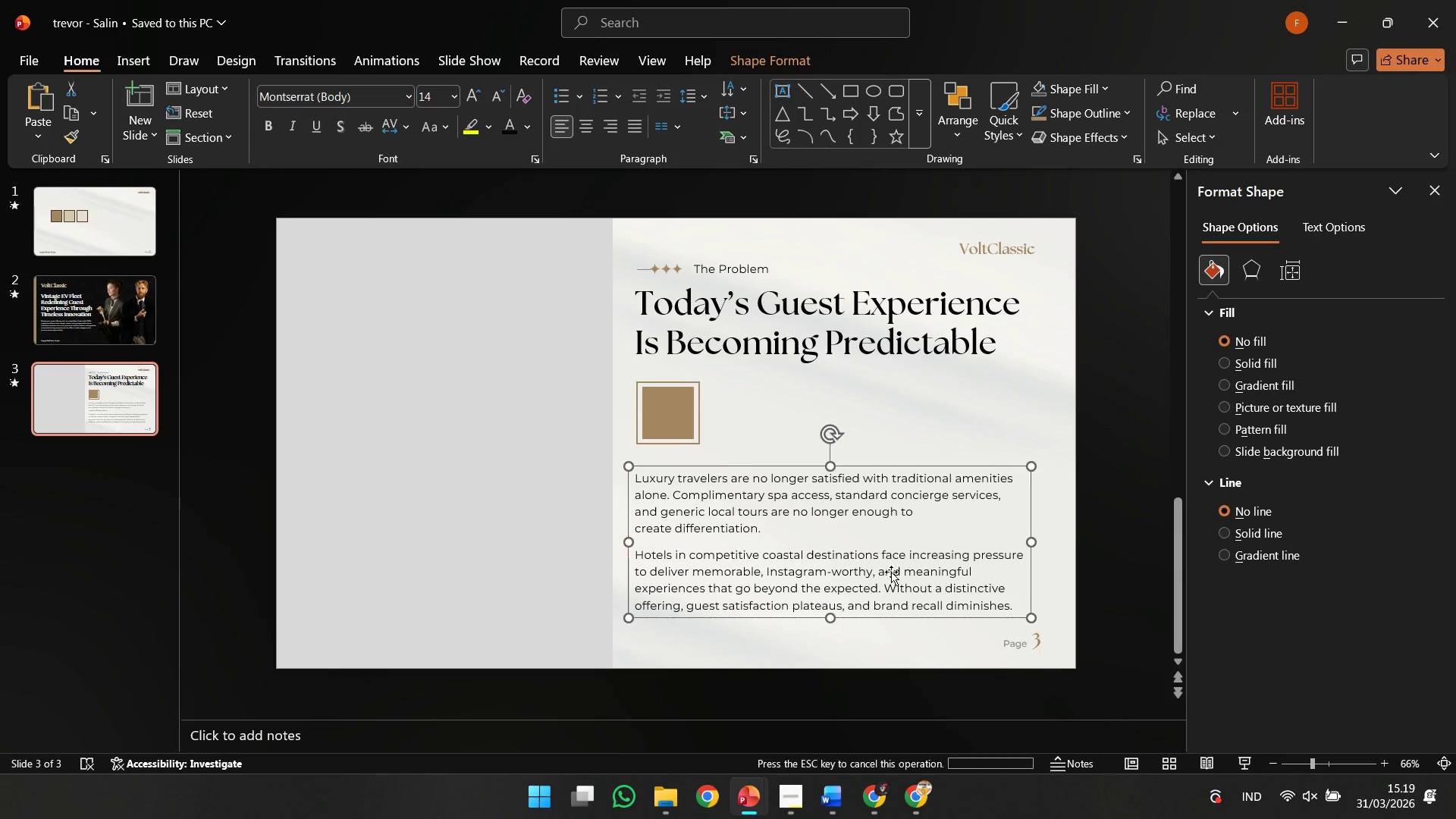 
left_click([890, 568])
 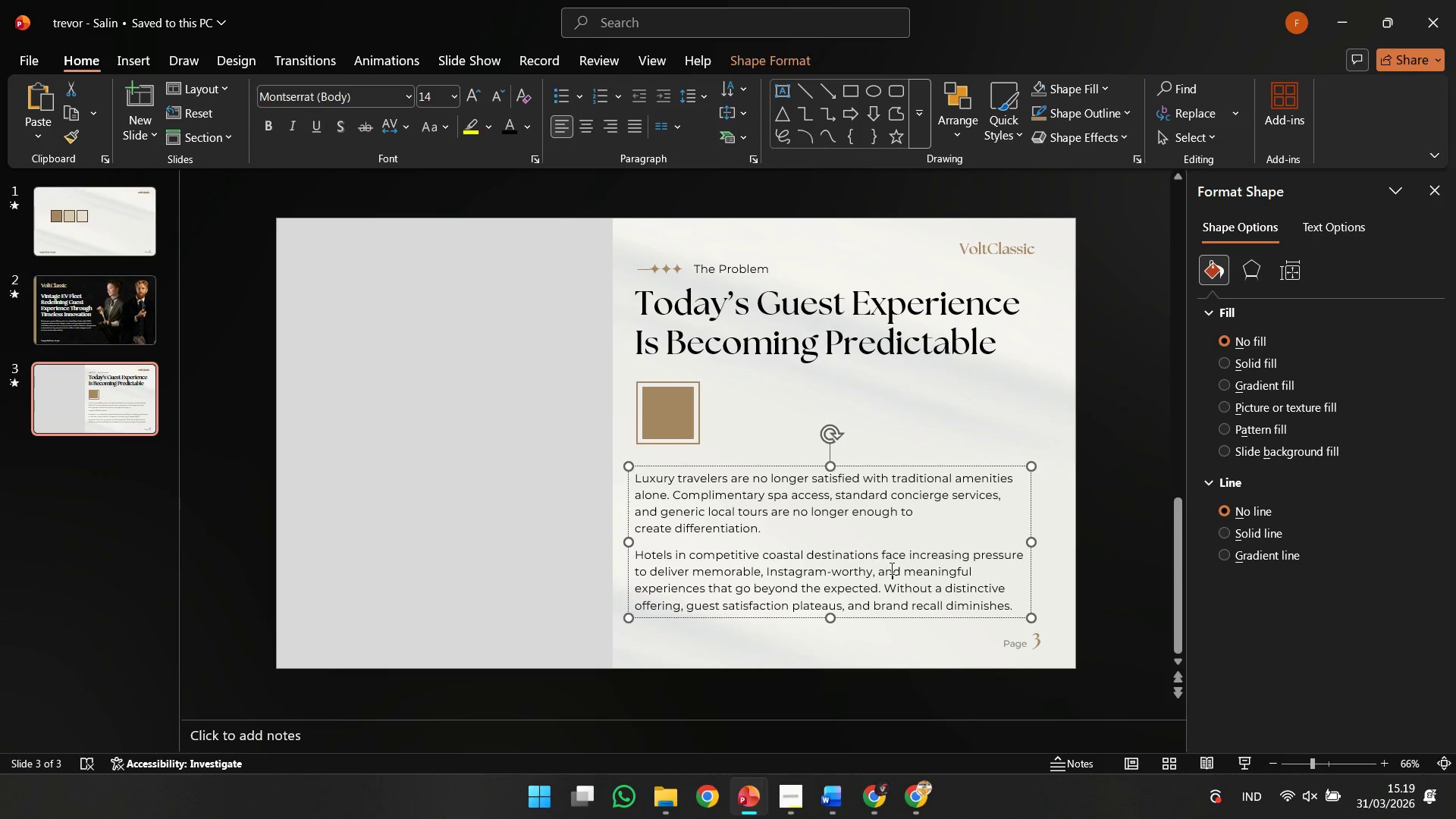 
key(Control+A)
 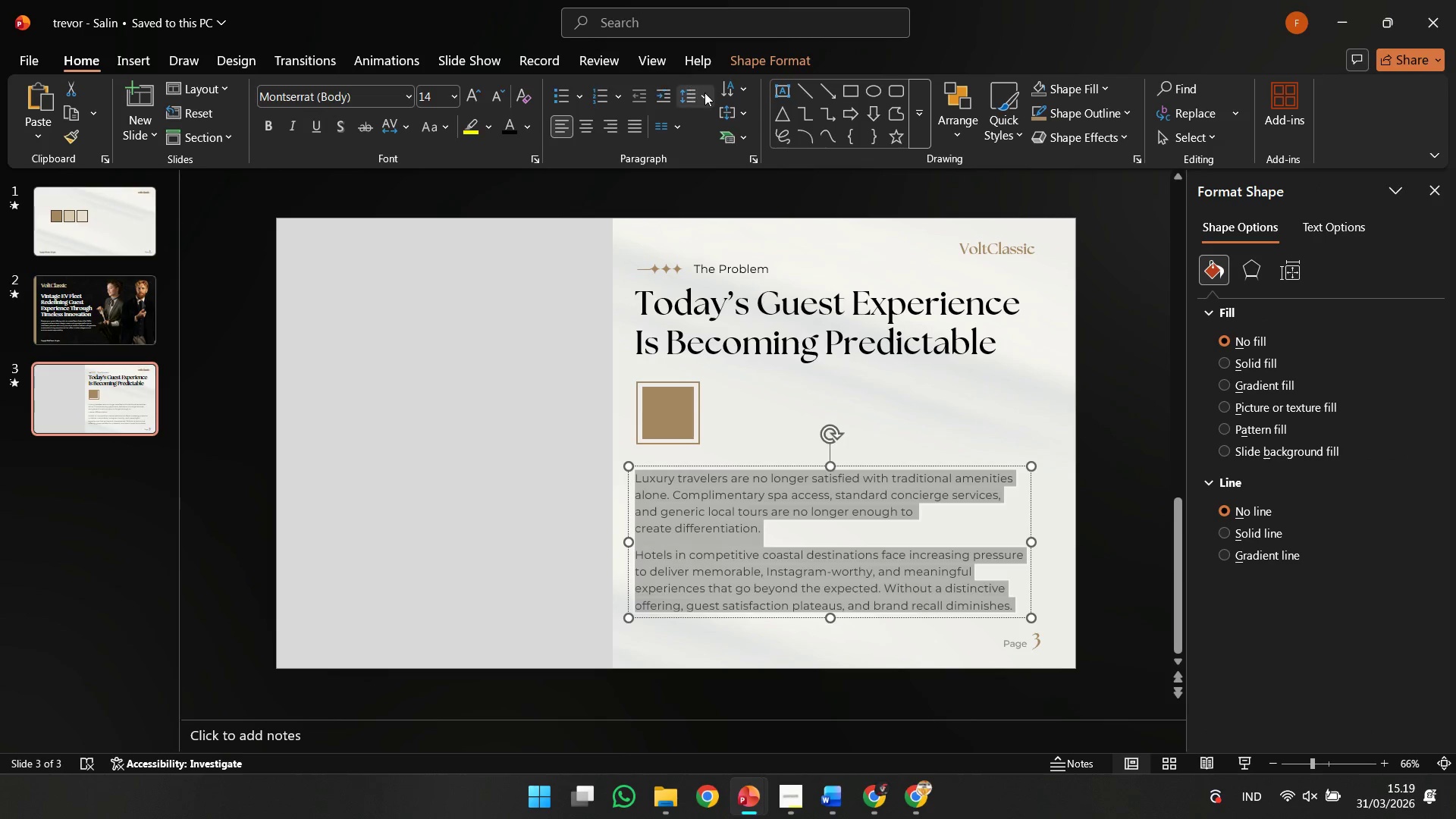 
left_click([704, 93])
 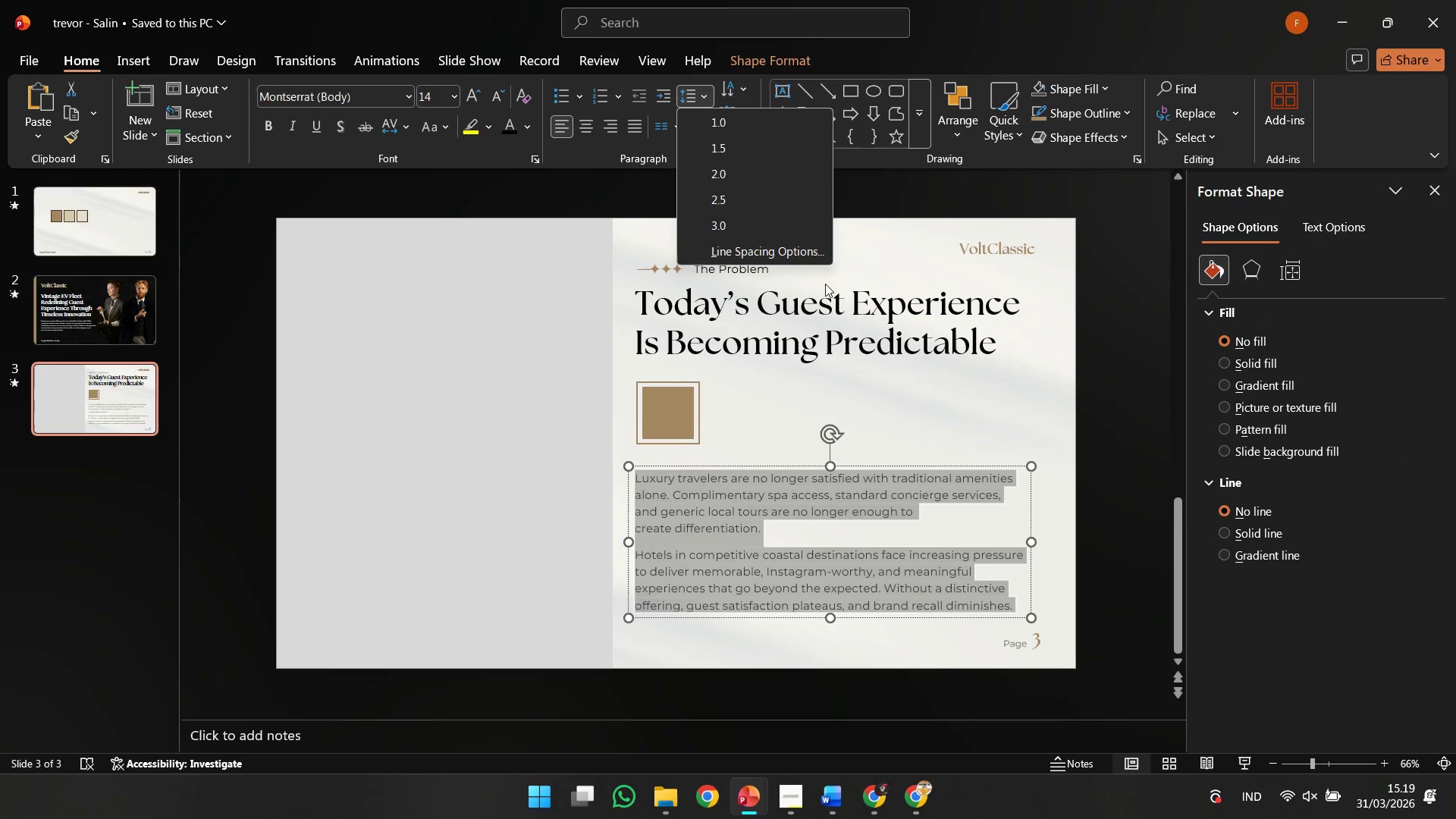 
left_click([816, 262])
 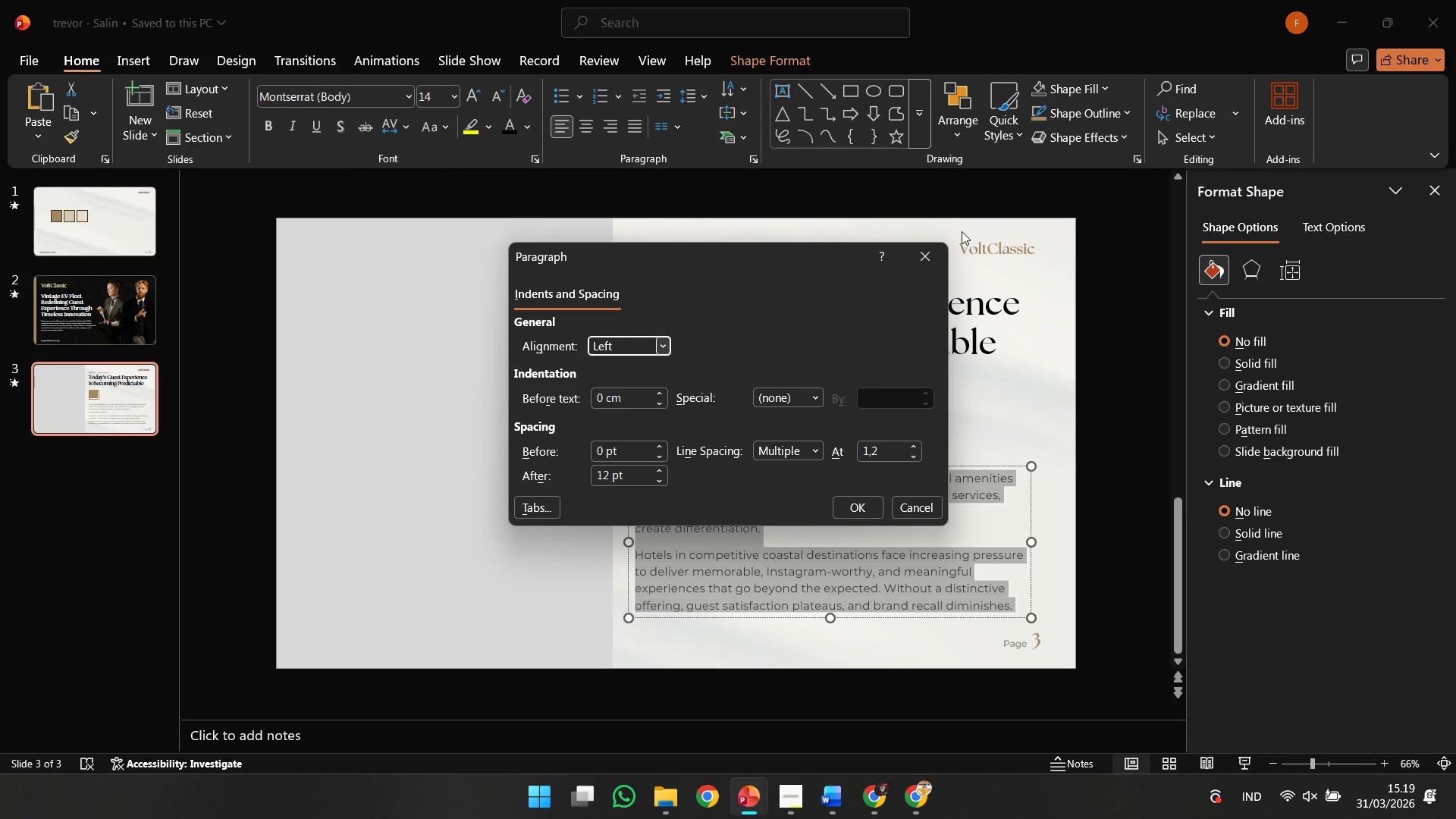 
left_click([938, 244])
 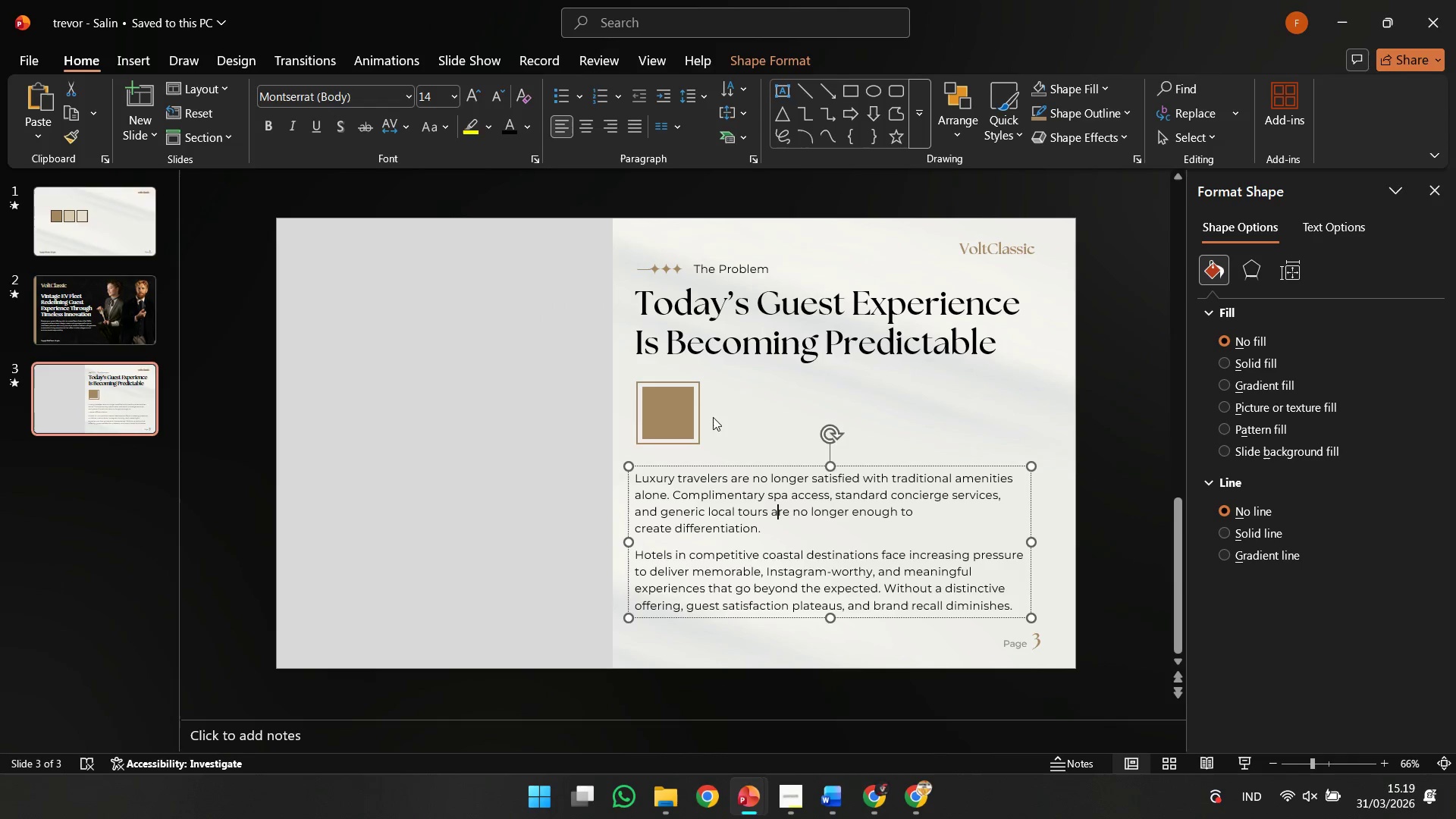 
double_click([680, 396])
 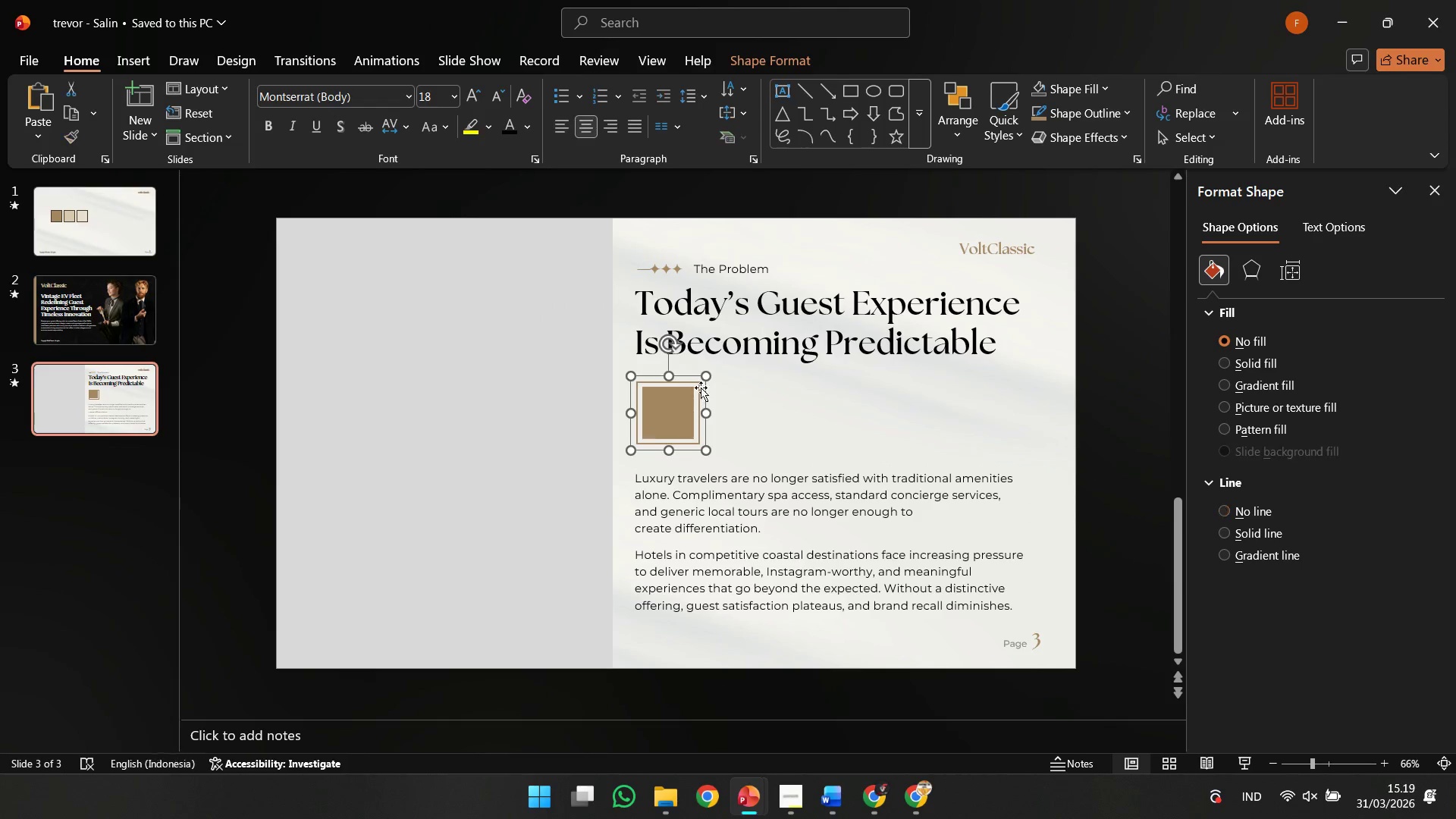 
hold_key(key=ShiftLeft, duration=1.41)
left_click_drag(start_coordinate=[706, 375], to_coordinate=[686, 391])
 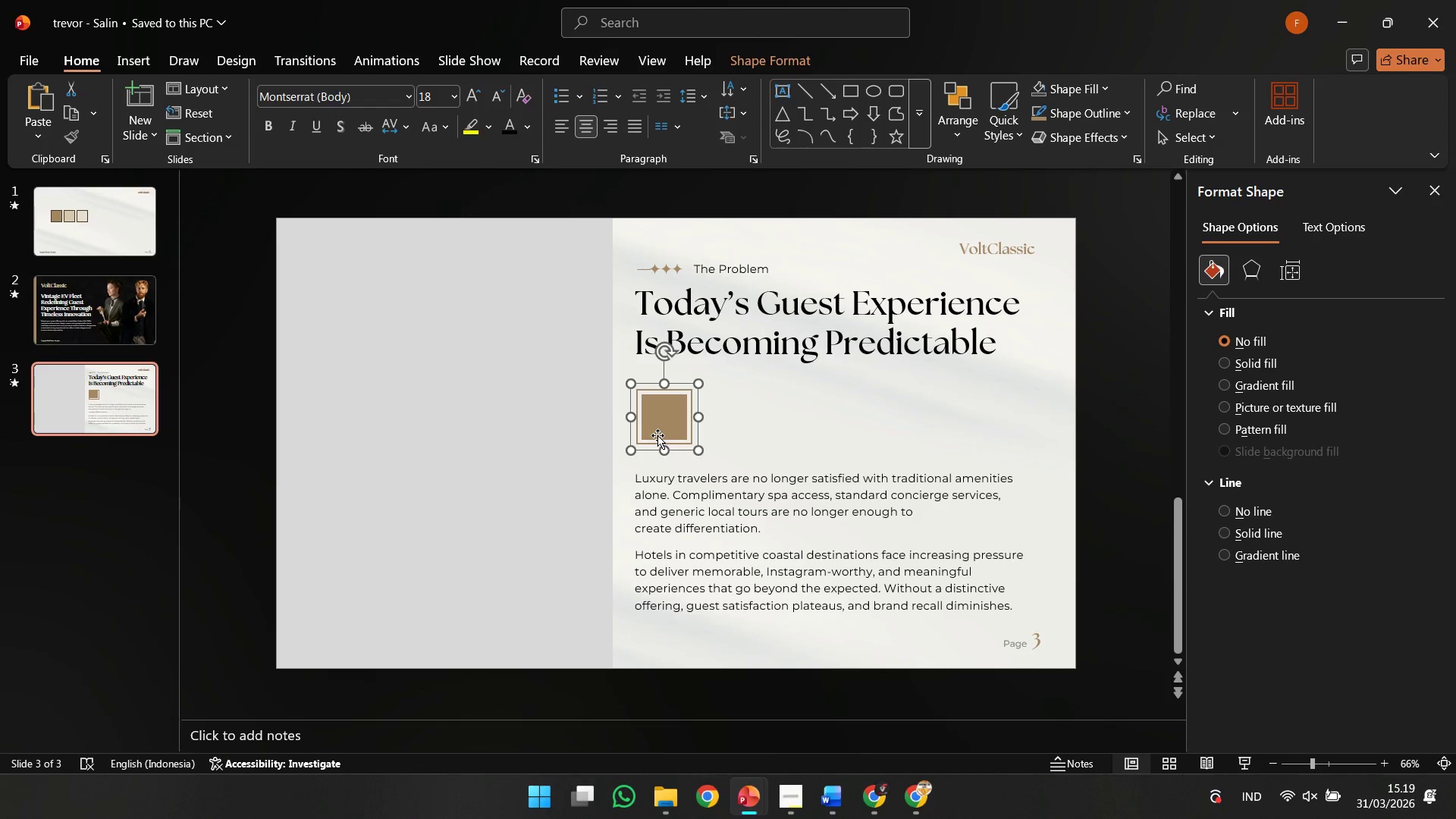 
hold_key(key=ShiftLeft, duration=0.75)
left_click_drag(start_coordinate=[657, 435], to_coordinate=[657, 430])
 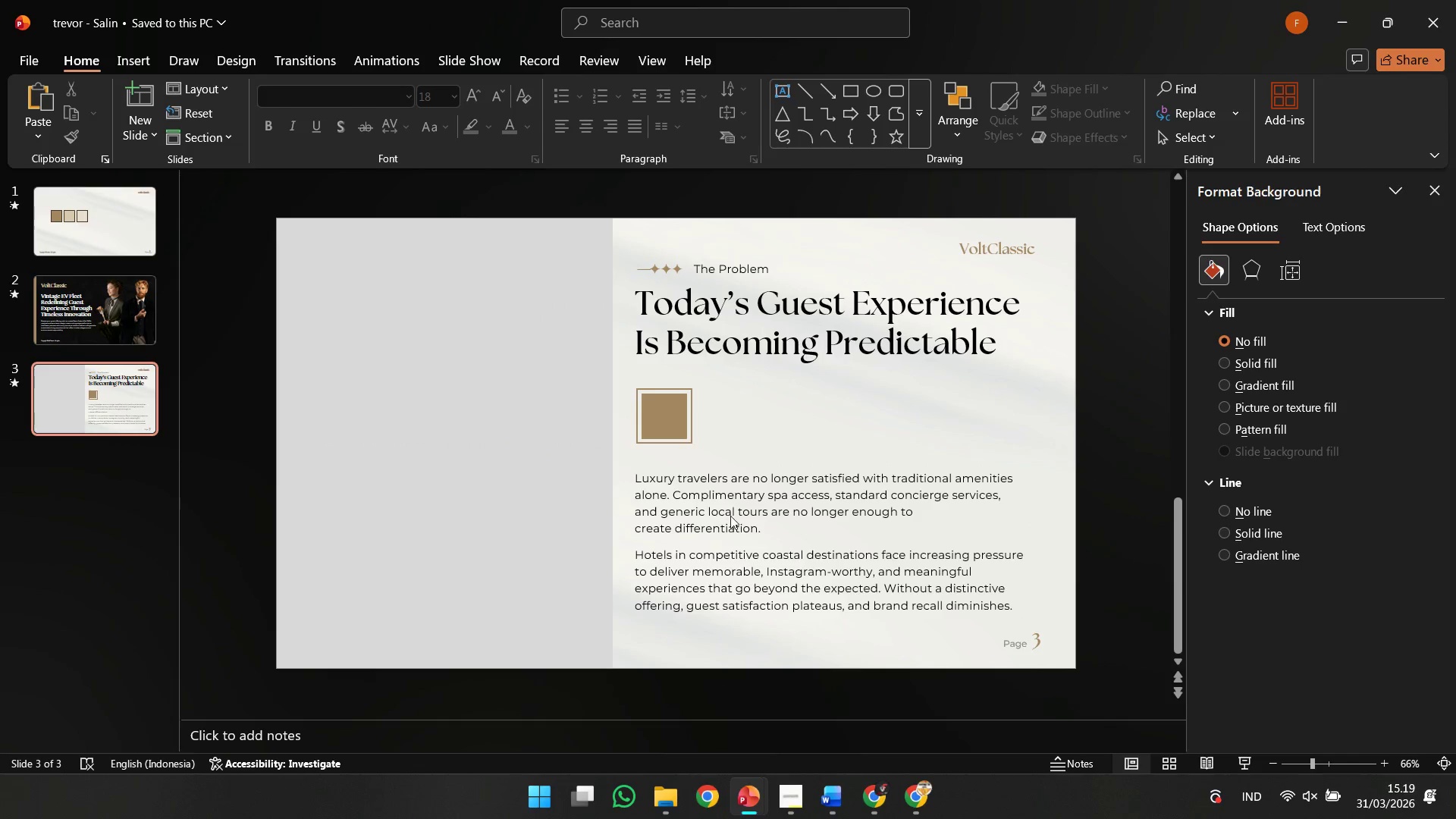 
double_click([732, 530])
 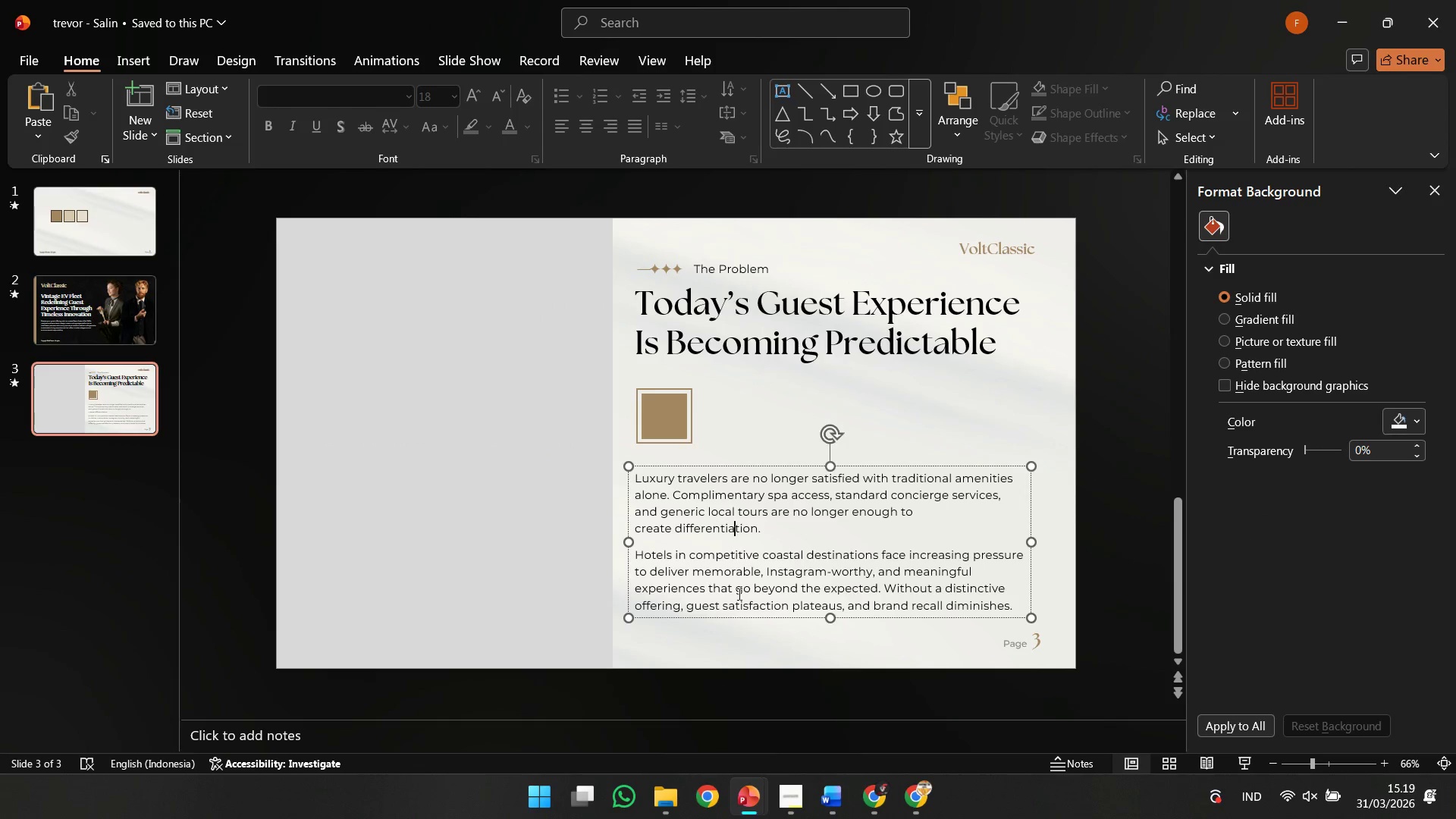 
hold_key(key=ShiftLeft, duration=1.02)
double_click([676, 337])
 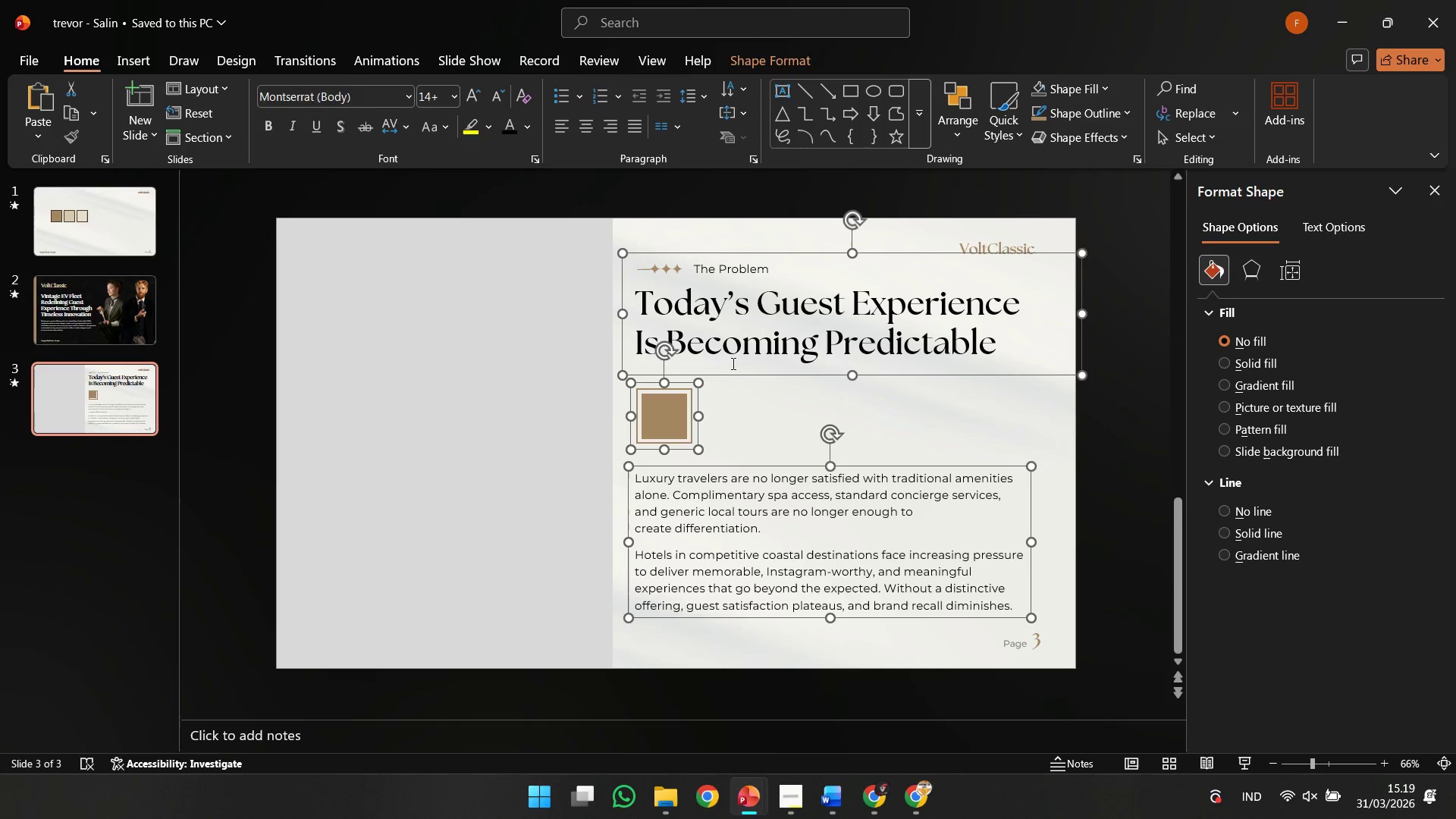 
triple_click([752, 376])
 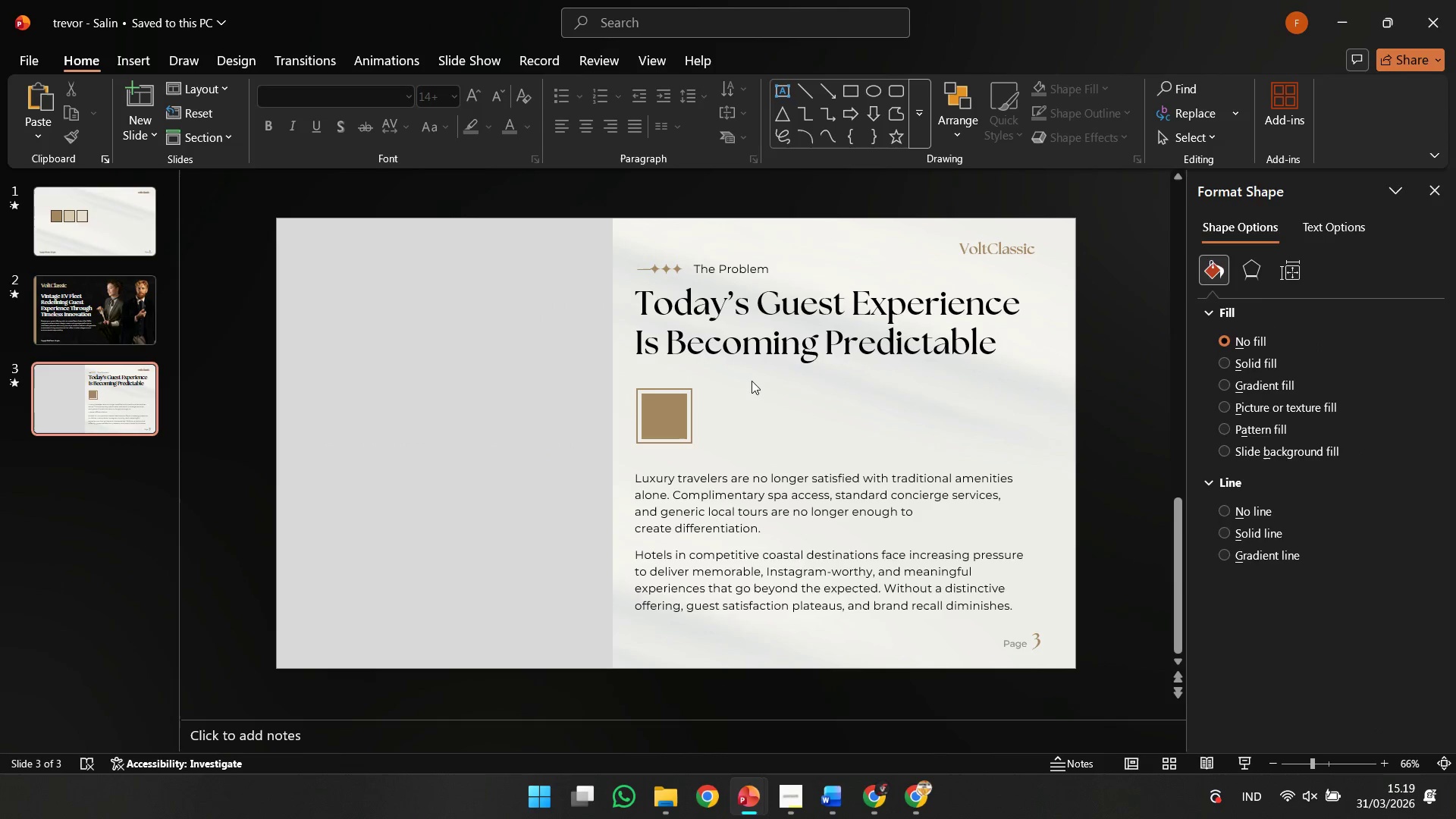 
double_click([753, 371])
 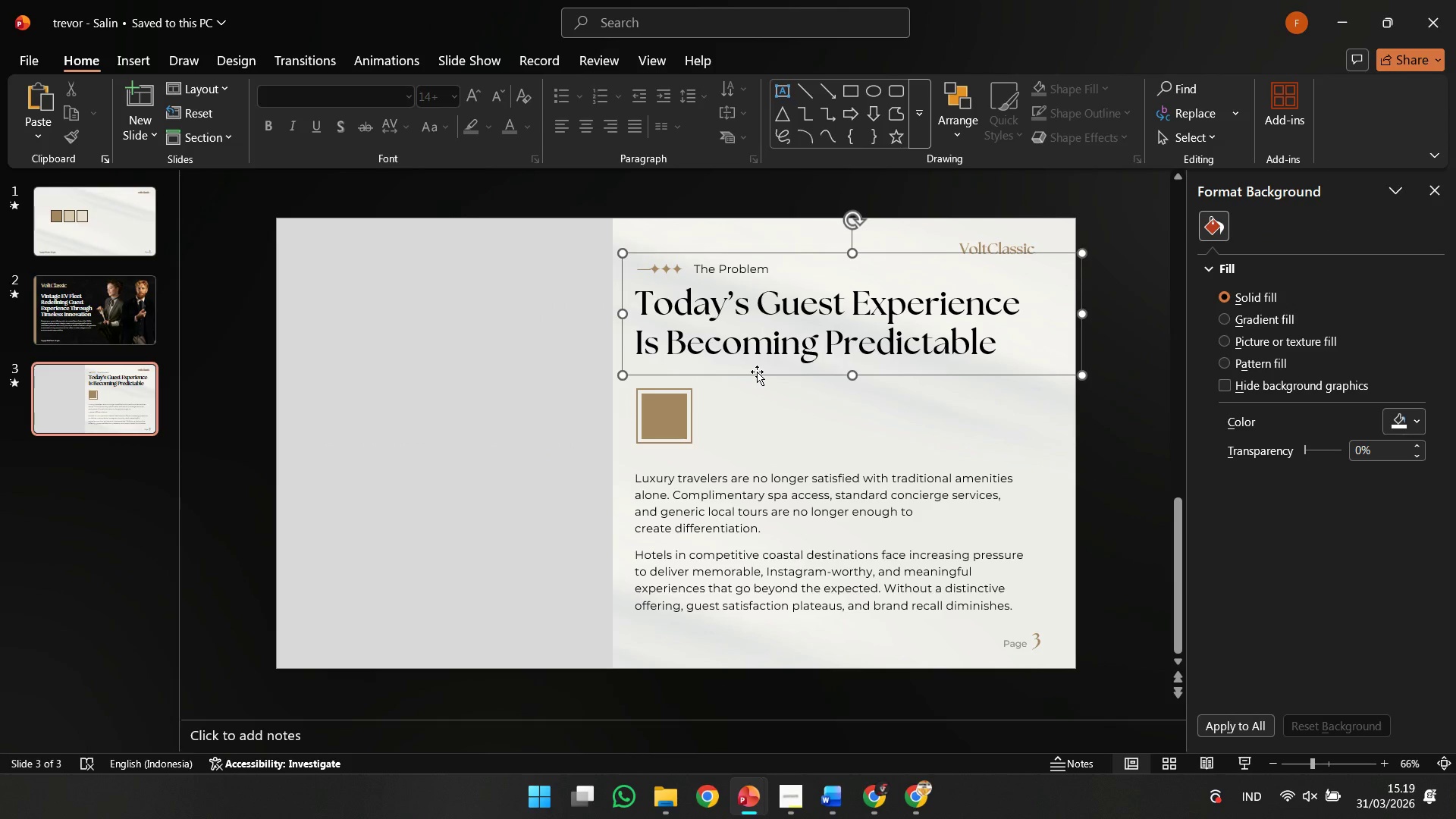 
hold_key(key=ShiftLeft, duration=1.16)
left_click_drag(start_coordinate=[757, 372], to_coordinate=[755, 378])
 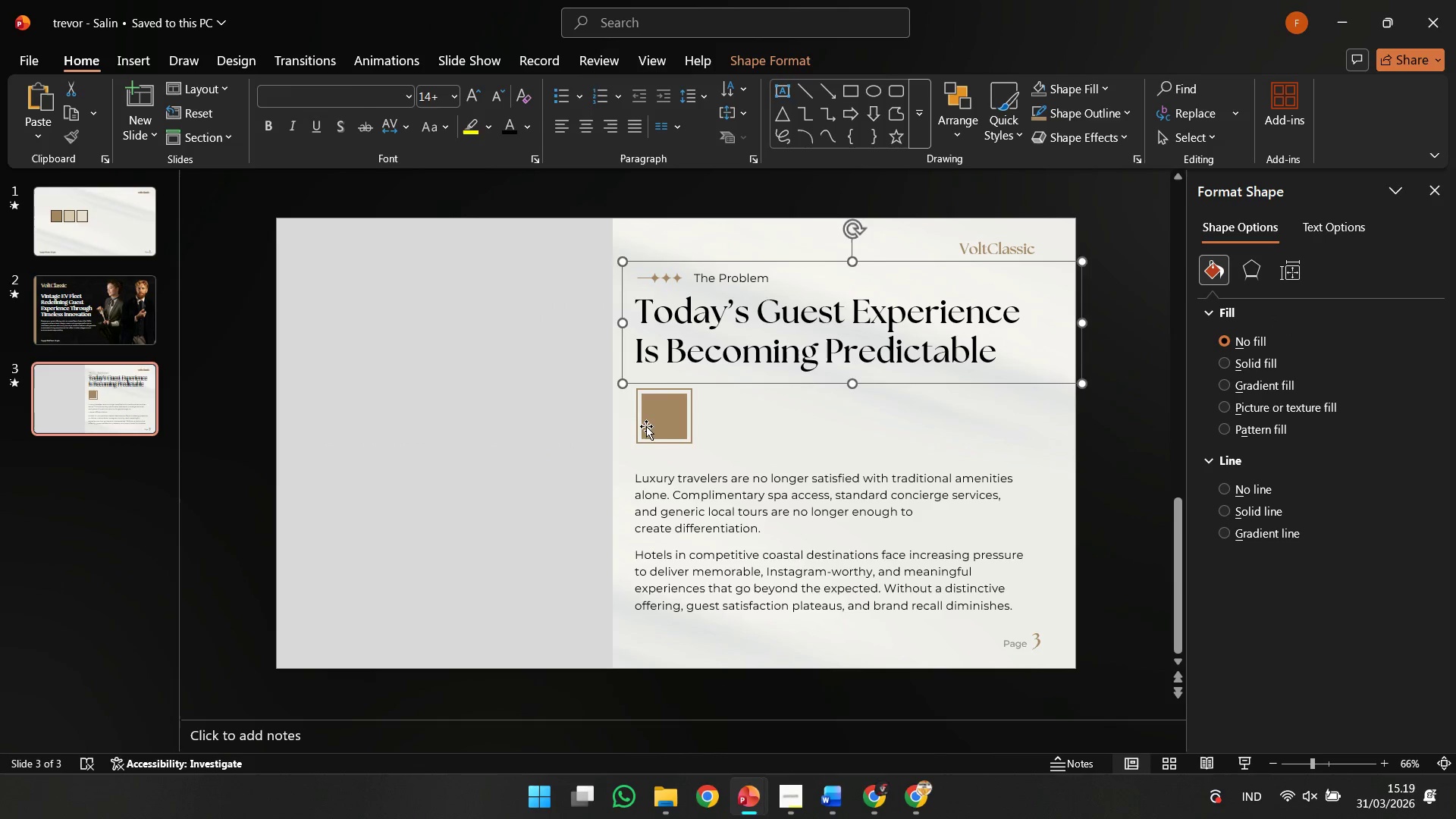 
left_click([651, 426])
 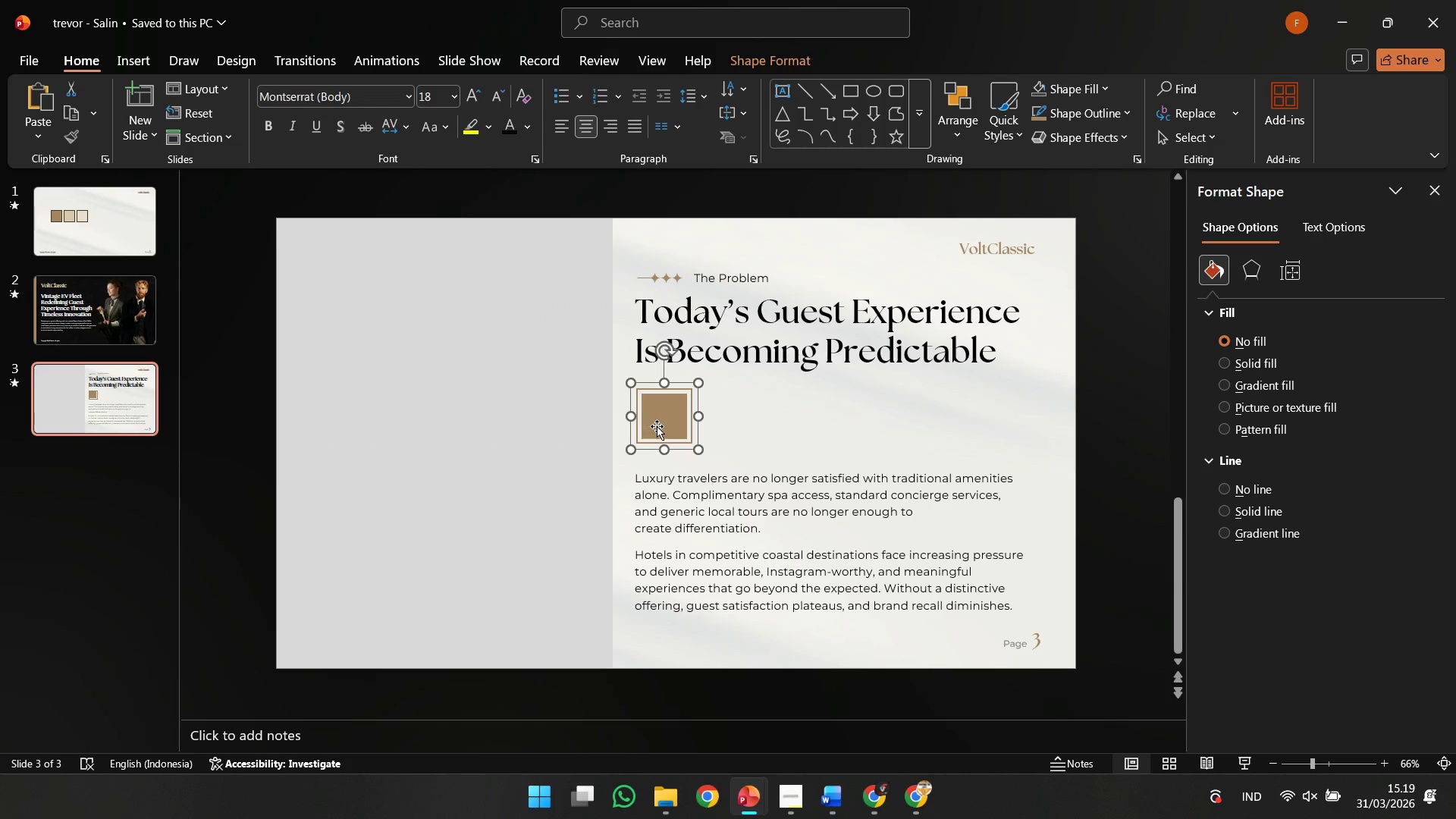 
hold_key(key=ShiftLeft, duration=0.81)
left_click_drag(start_coordinate=[657, 427], to_coordinate=[656, 434])
 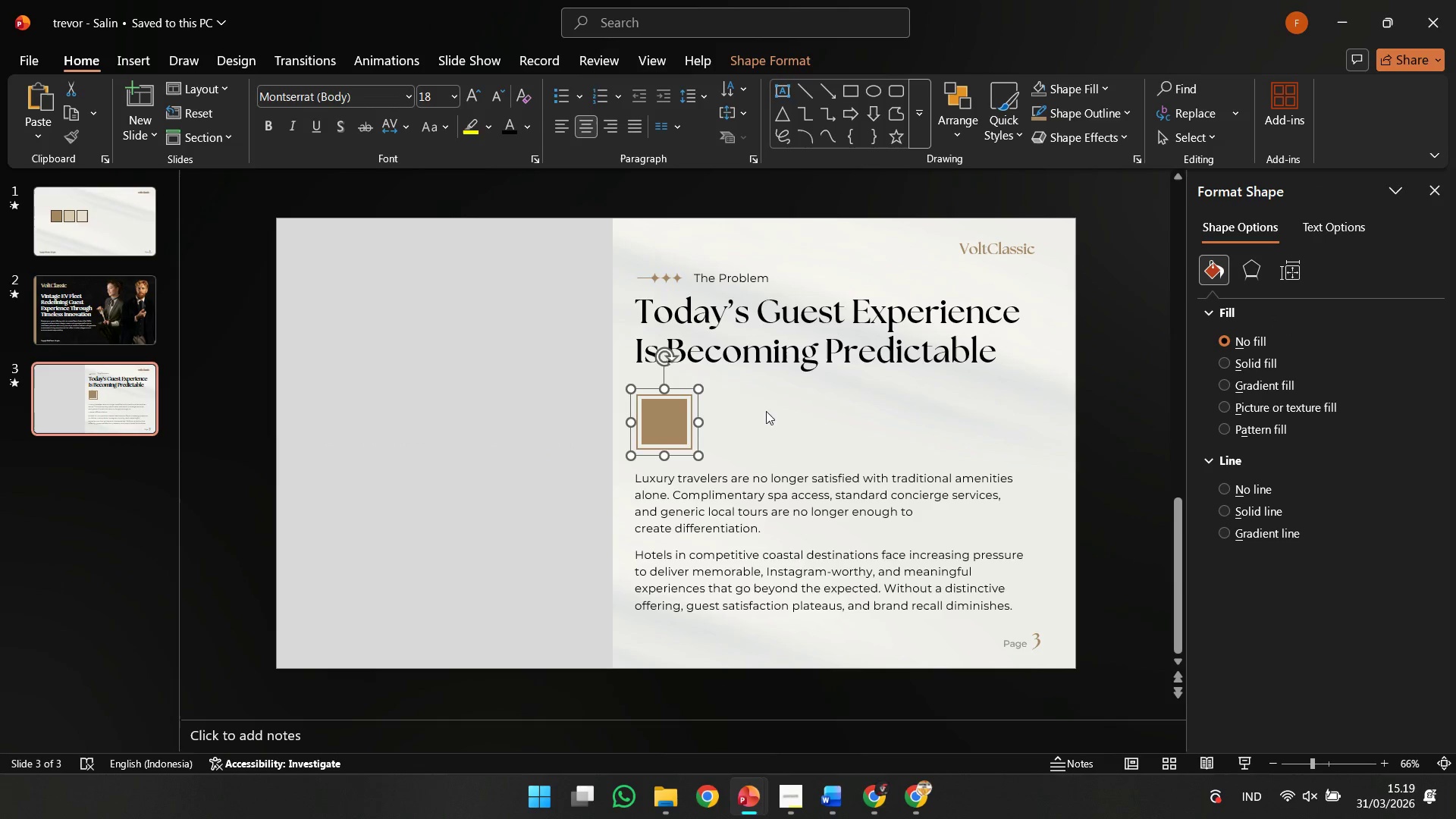 
left_click([817, 408])
 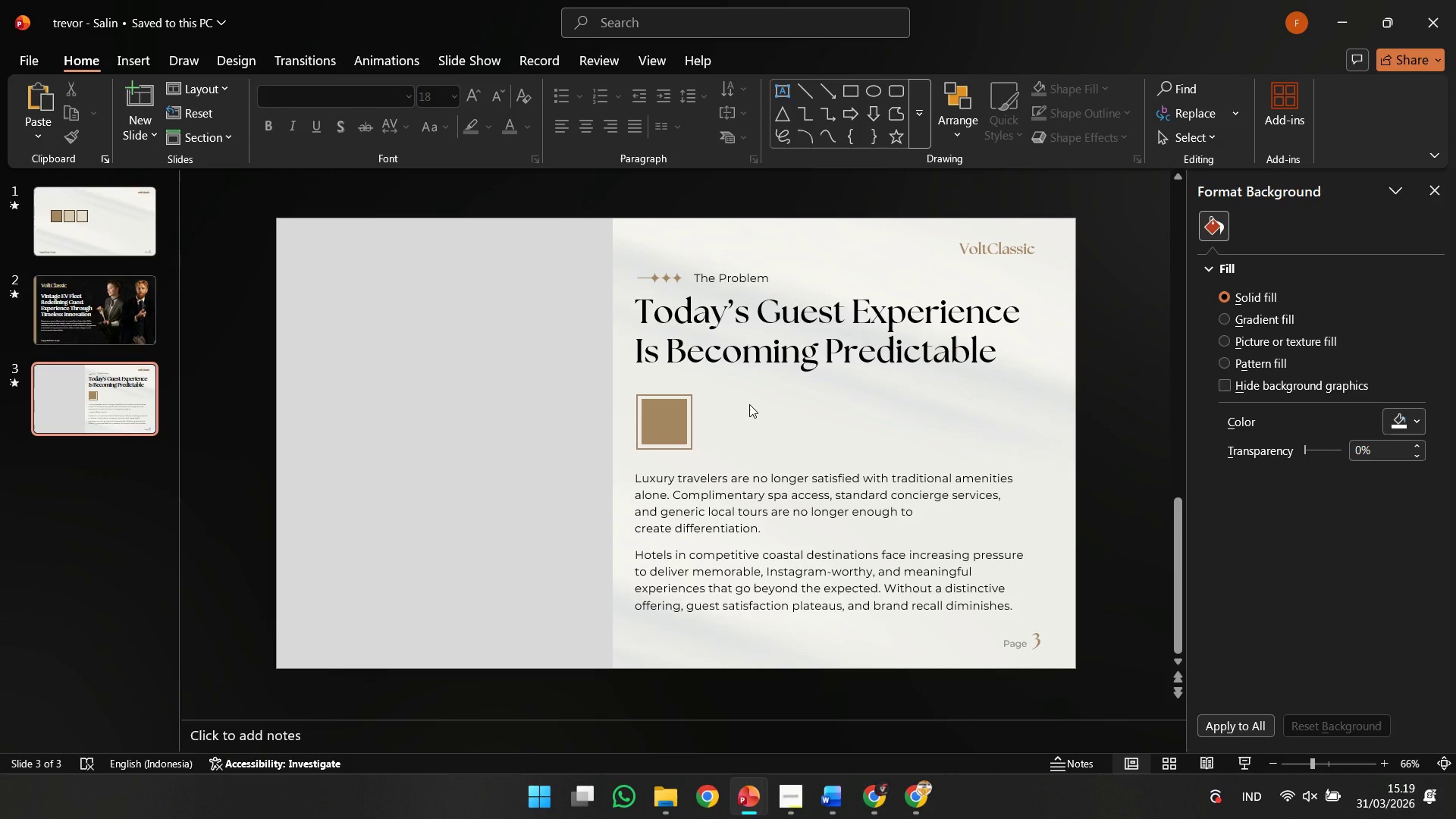 
left_click([29, 325])
 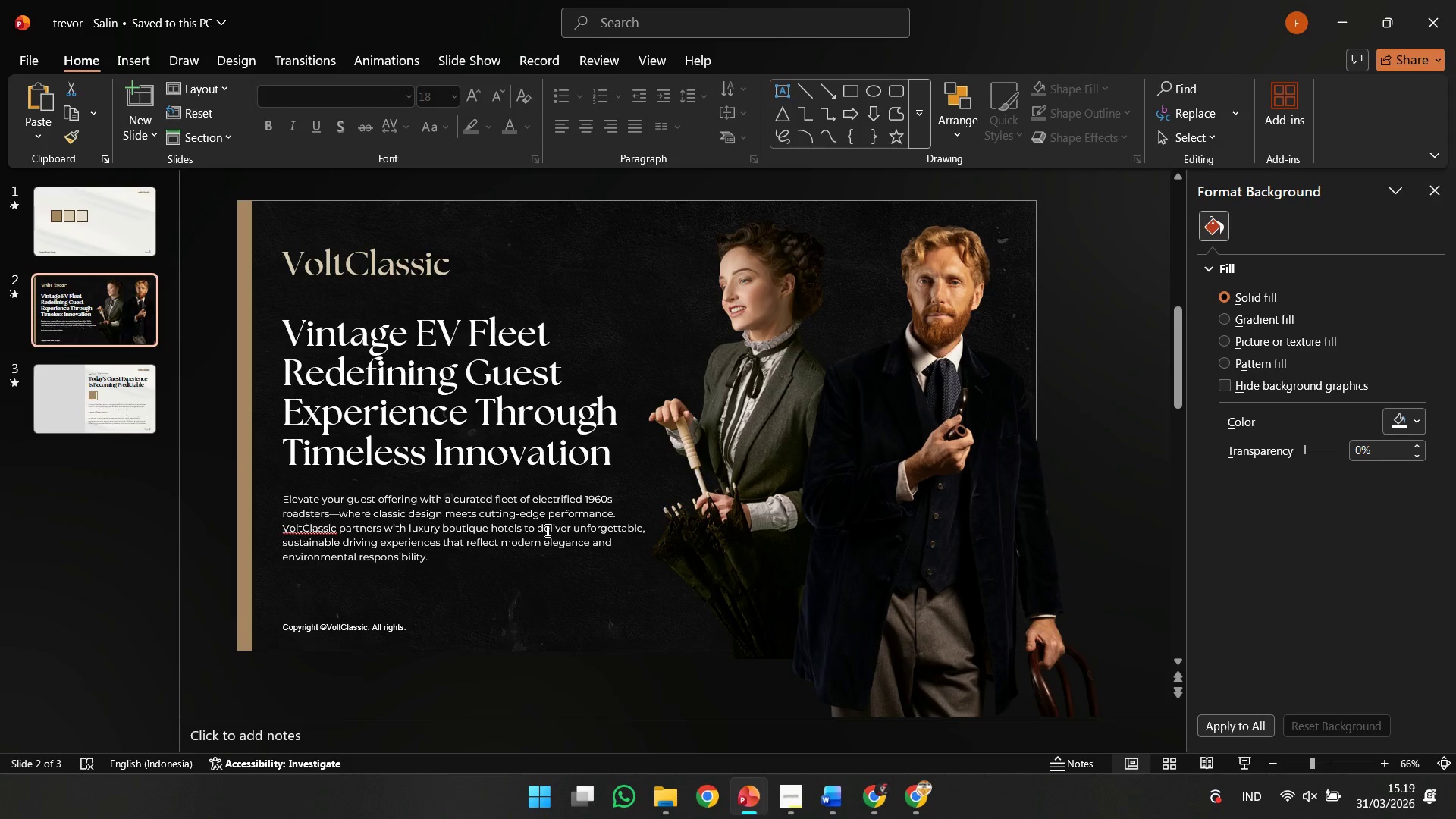 
left_click([65, 398])
 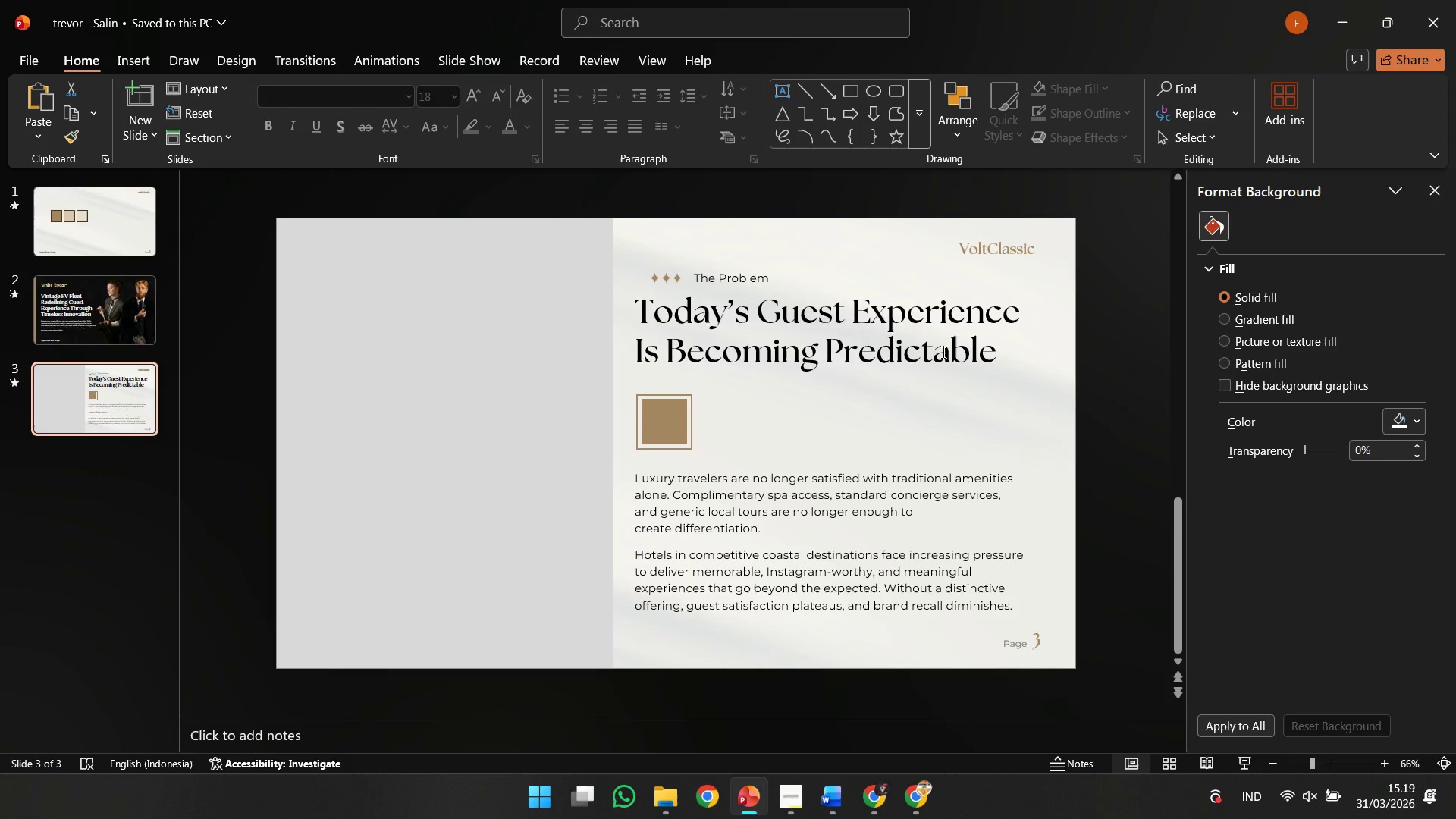 
wait(5.53)
 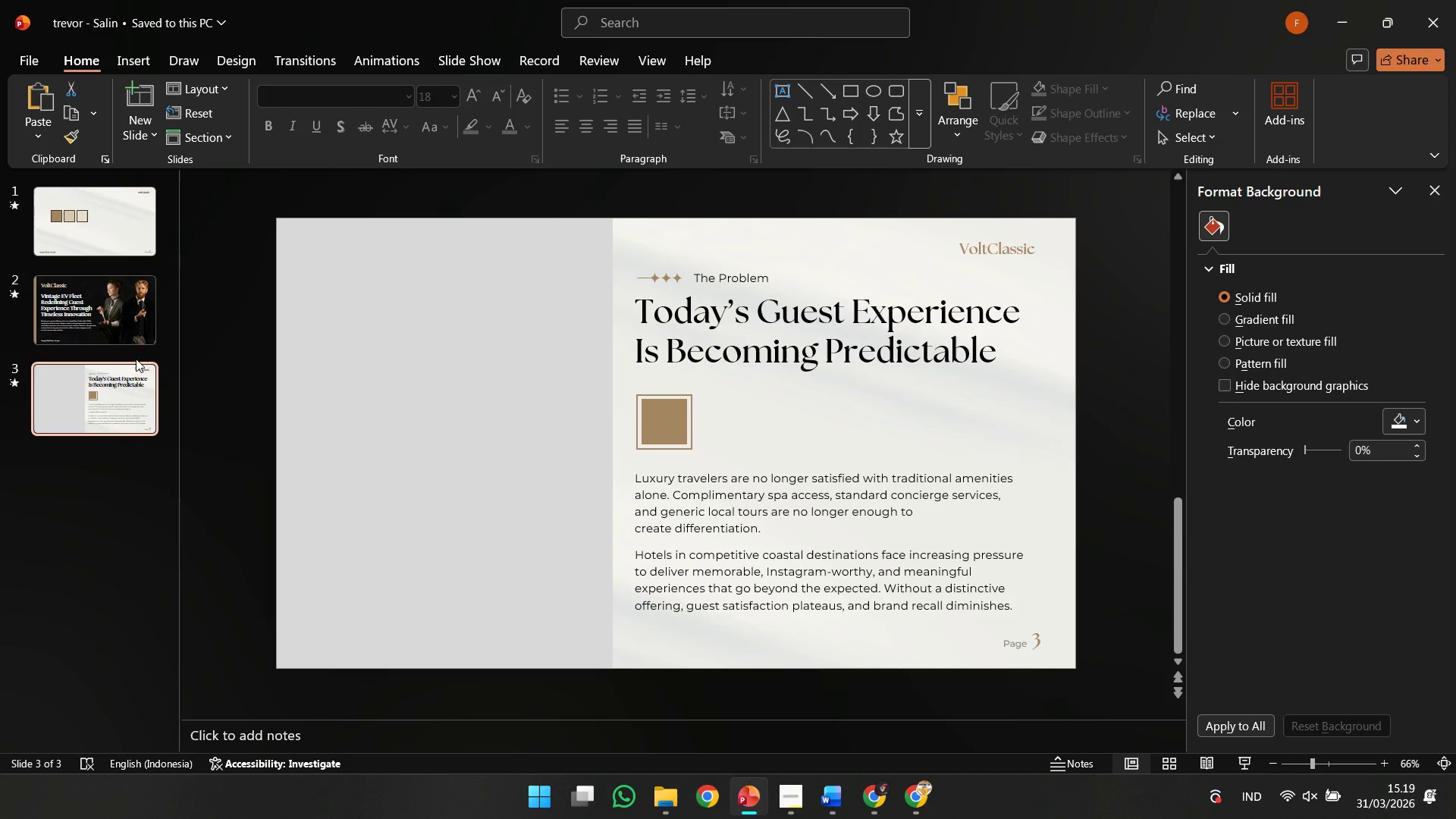 
left_click([807, 790])